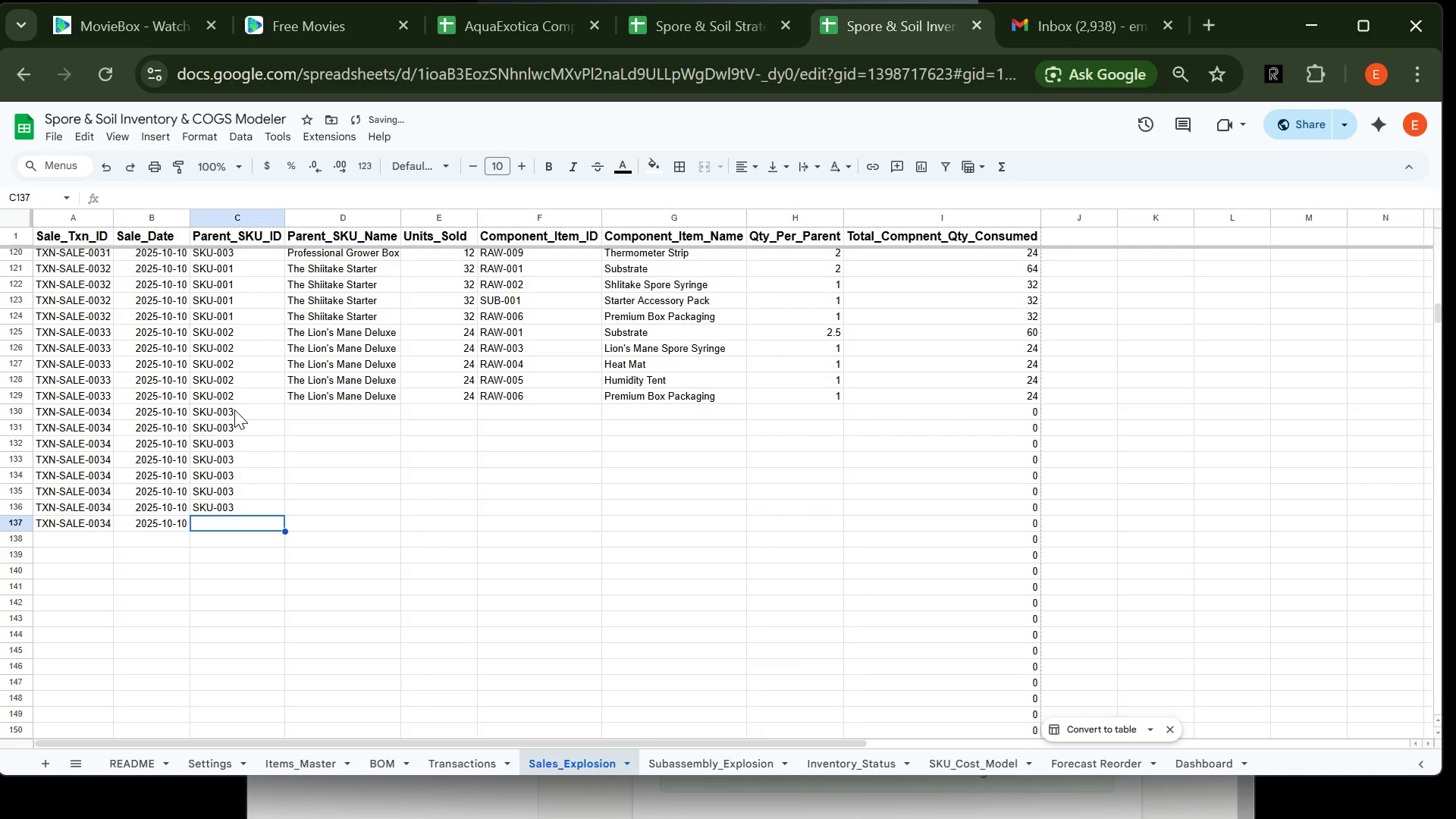 
 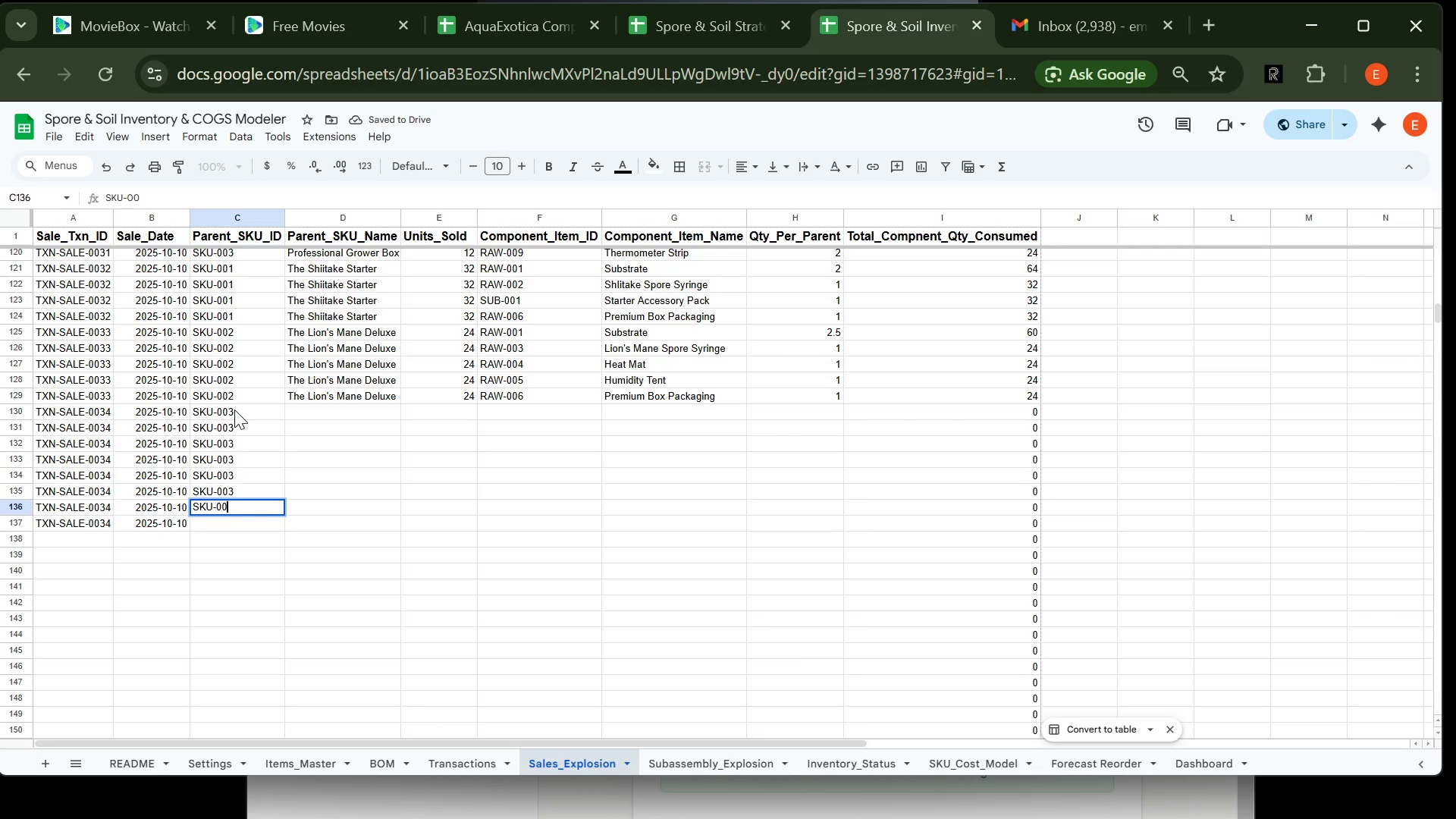 
key(Enter)
 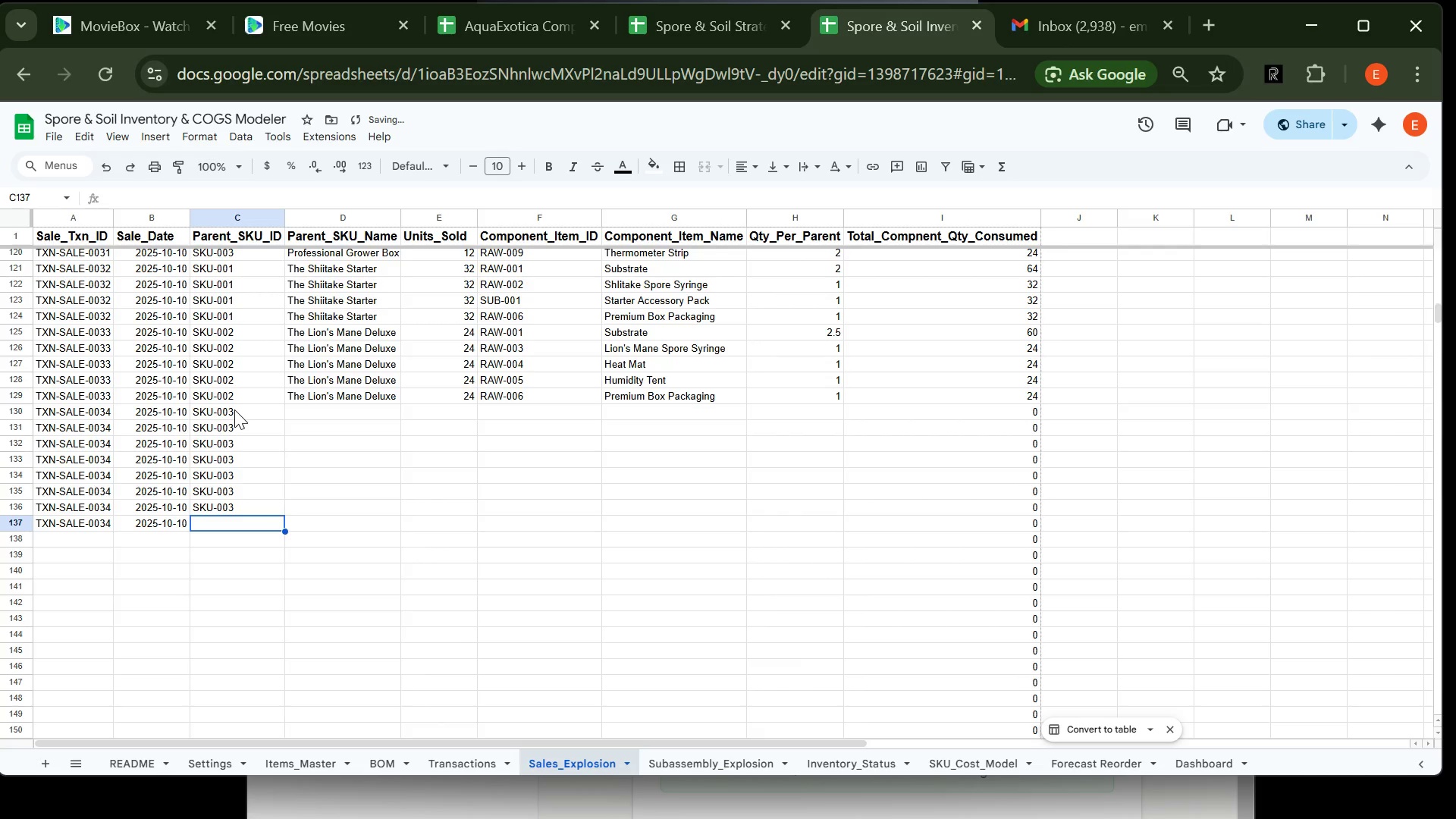 
type(SKU-003)
 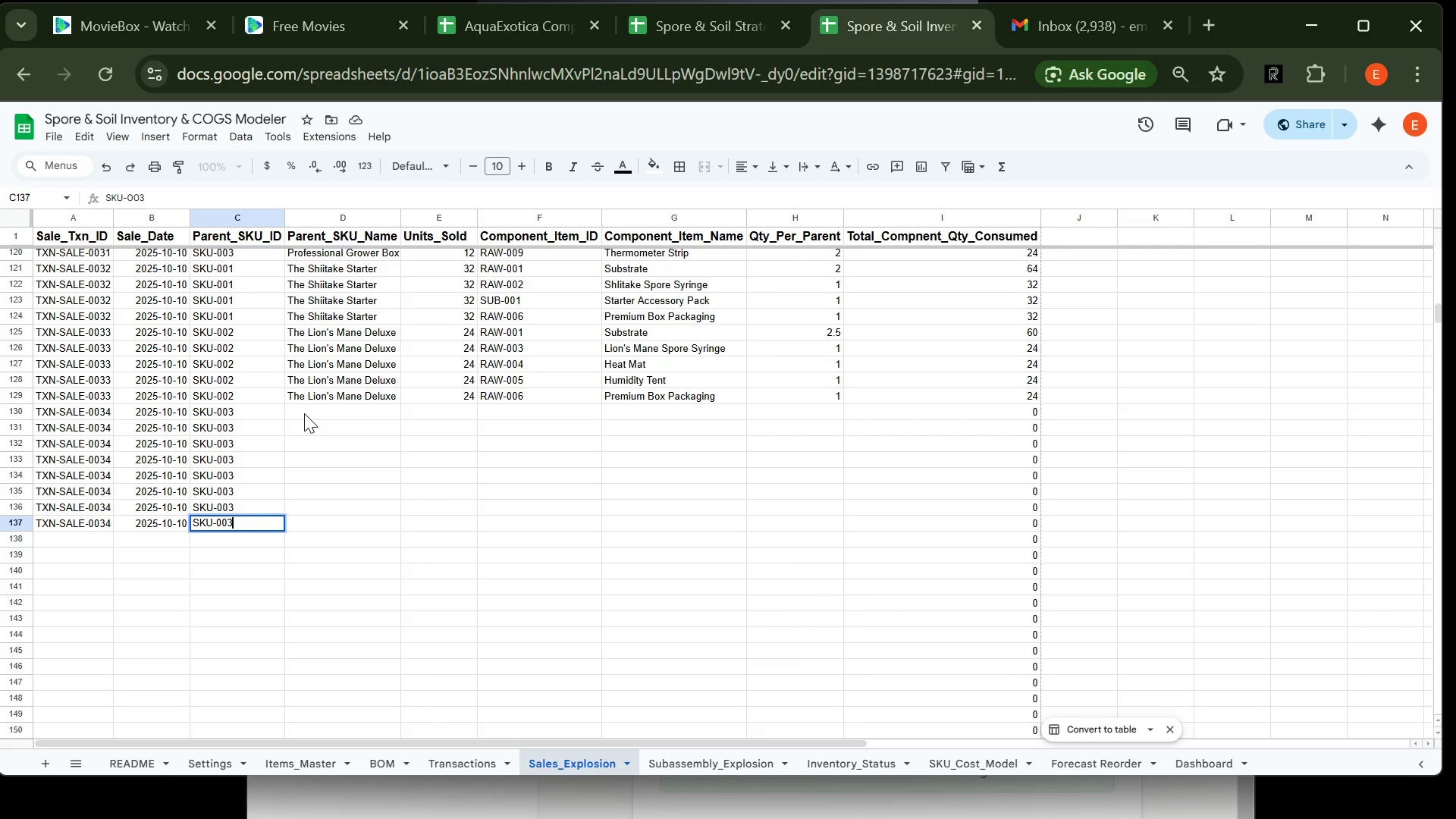 
left_click([303, 405])
 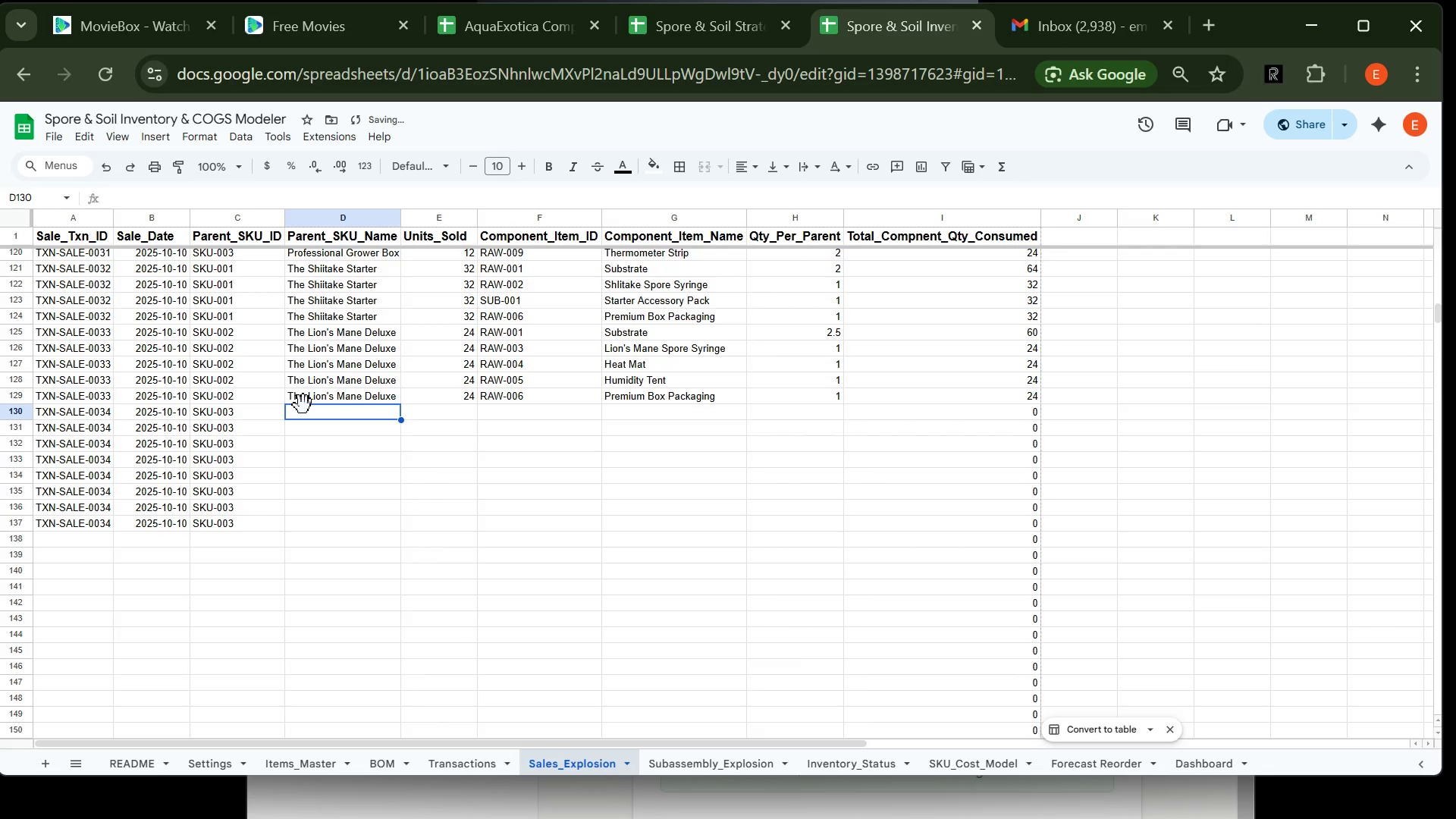 
type(Pro)
key(Tab)
type(14)
key(Tab)
type(RW-001)
key(Tab)
 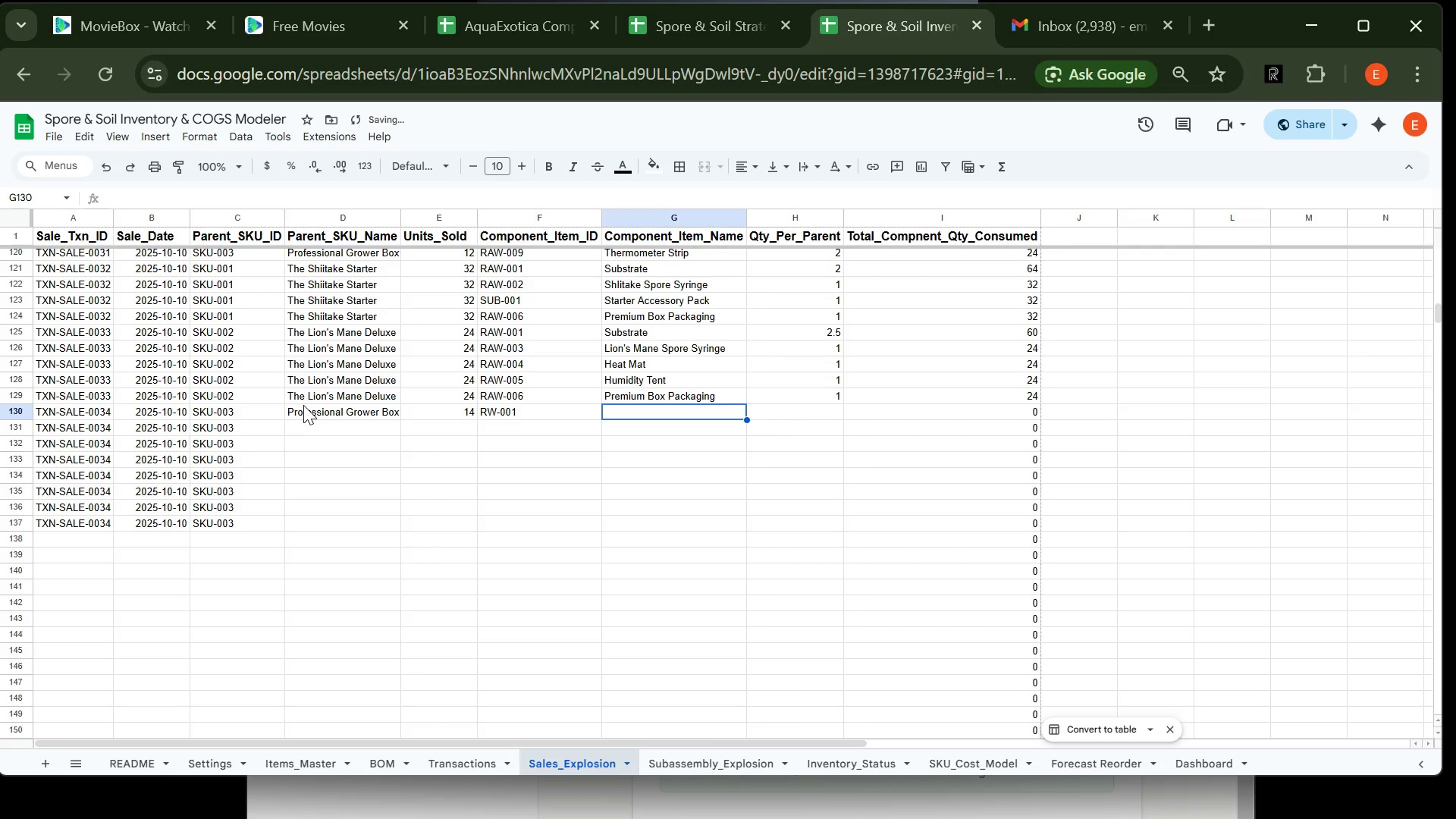 
key(ArrowLeft)
 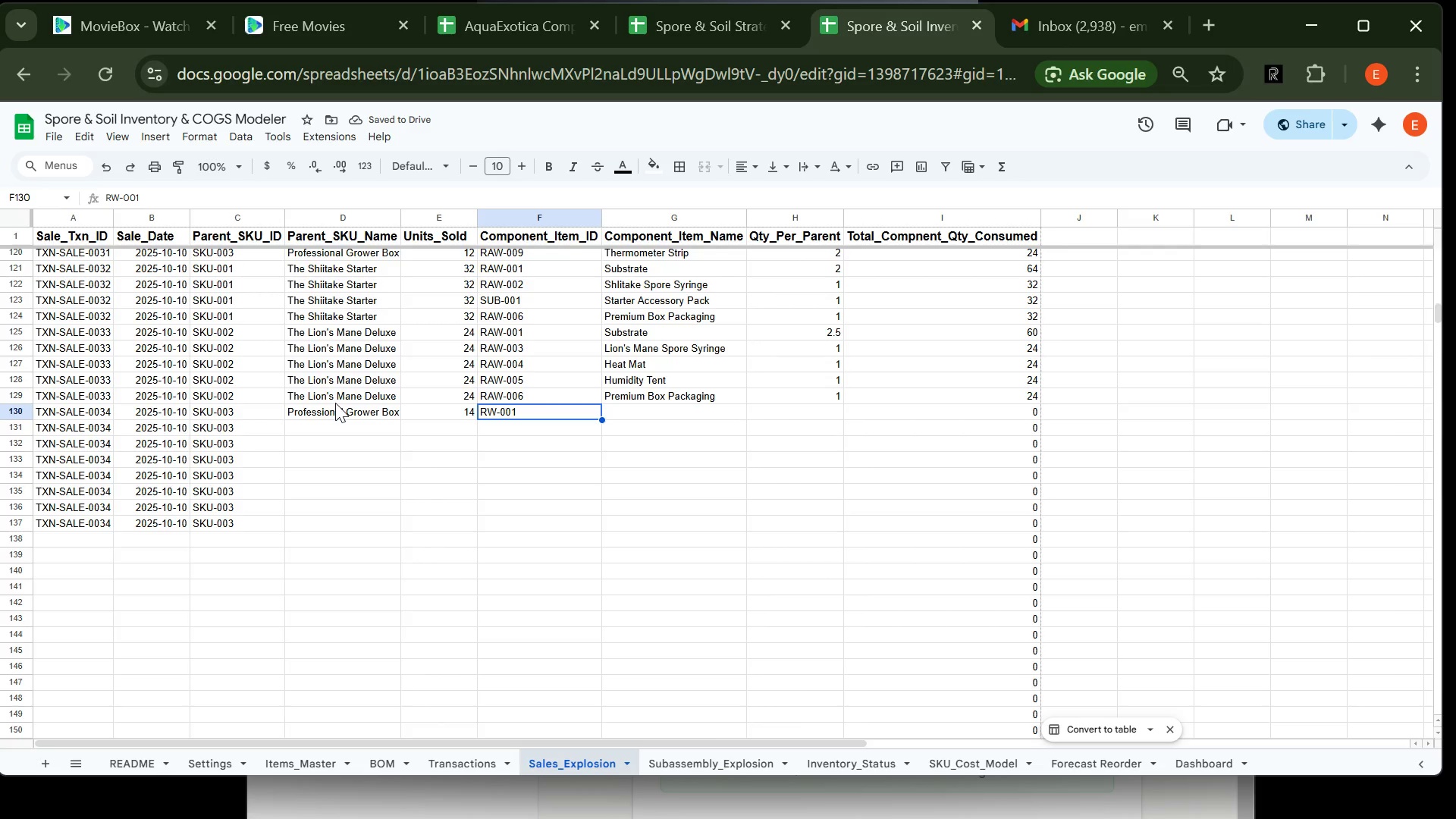 
type(RAW-001)
key(Tab)
type(Sub)
key(Tab)
type(5)
 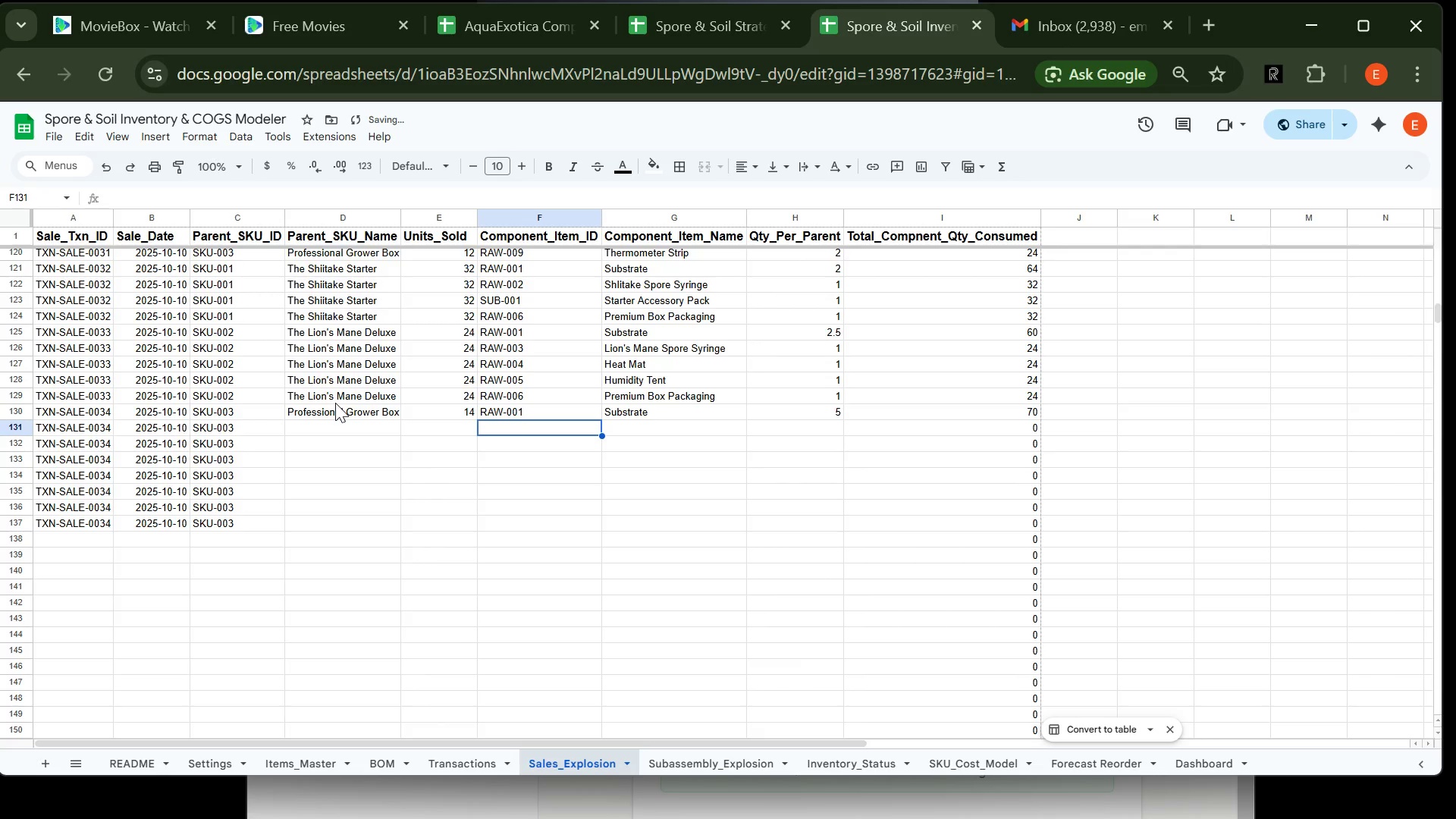 
 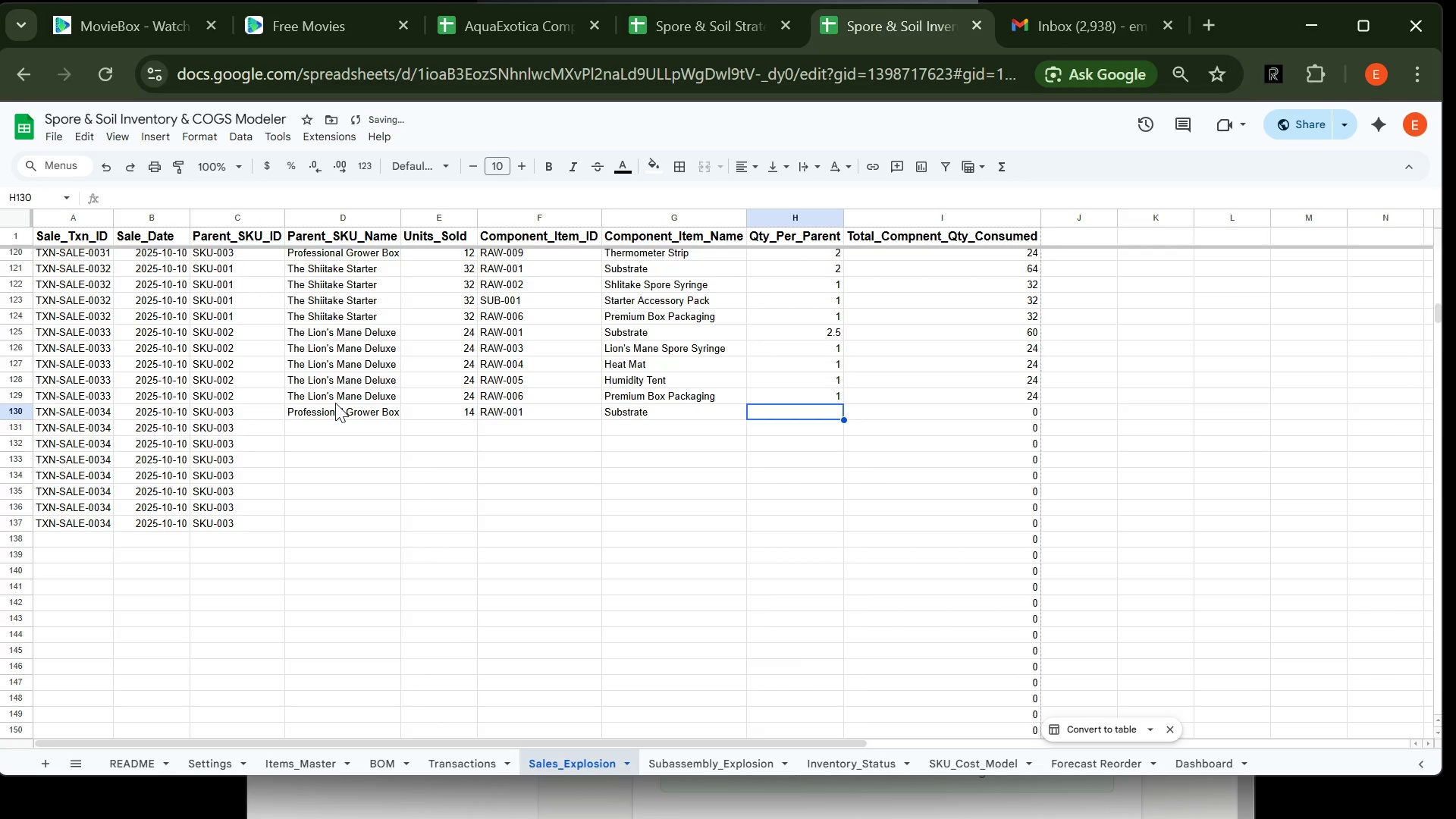 
key(Enter)
 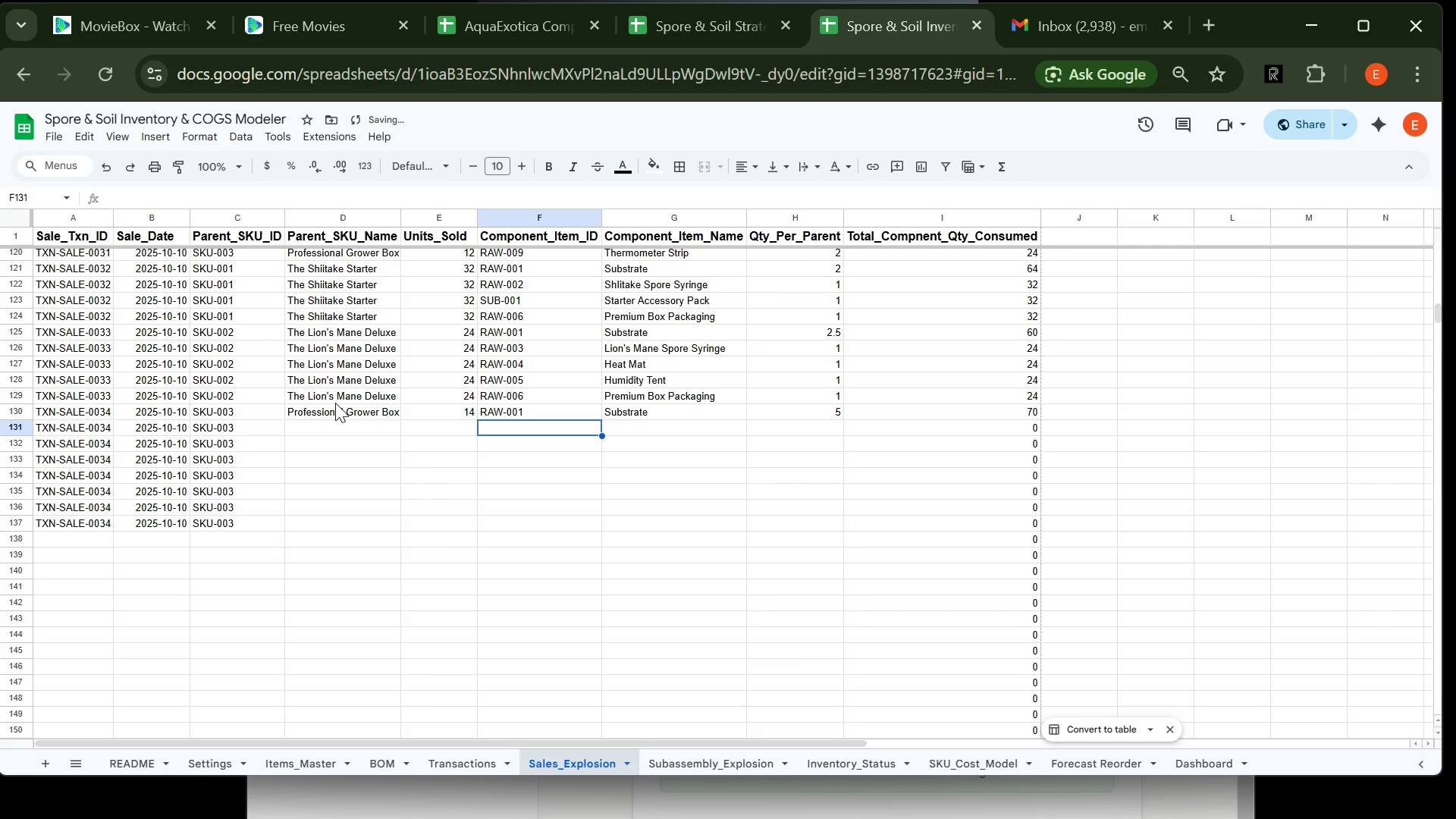 
key(ArrowLeft)
 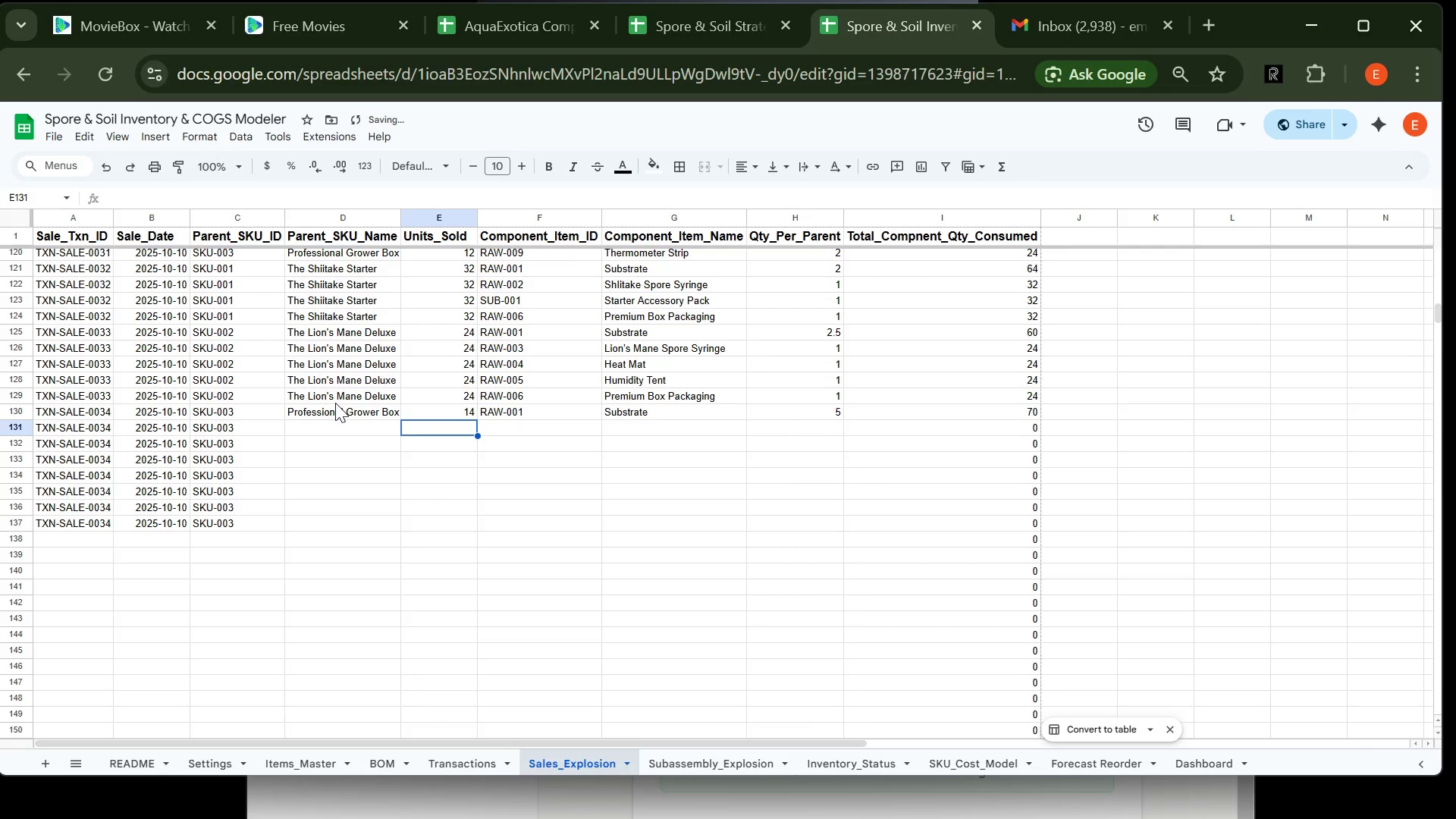 
key(ArrowLeft)
 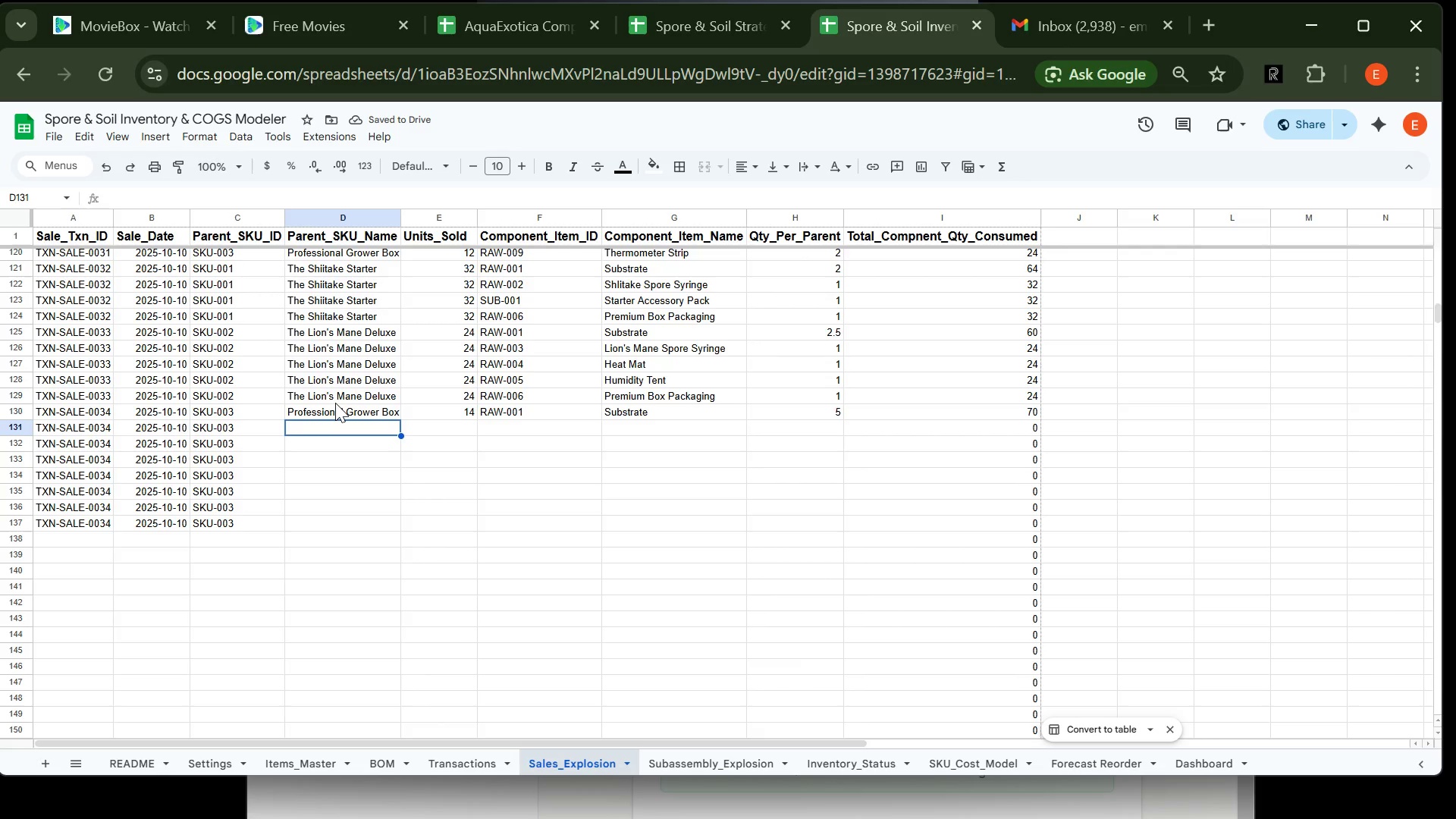 
type(Pro)
key(Tab)
type(14)
key(Tab)
type(RAW-002)
key(Tab)
type(Shiit)
key(Tab)
type(1)
key(Tab)
type(14)
key(Tab)
 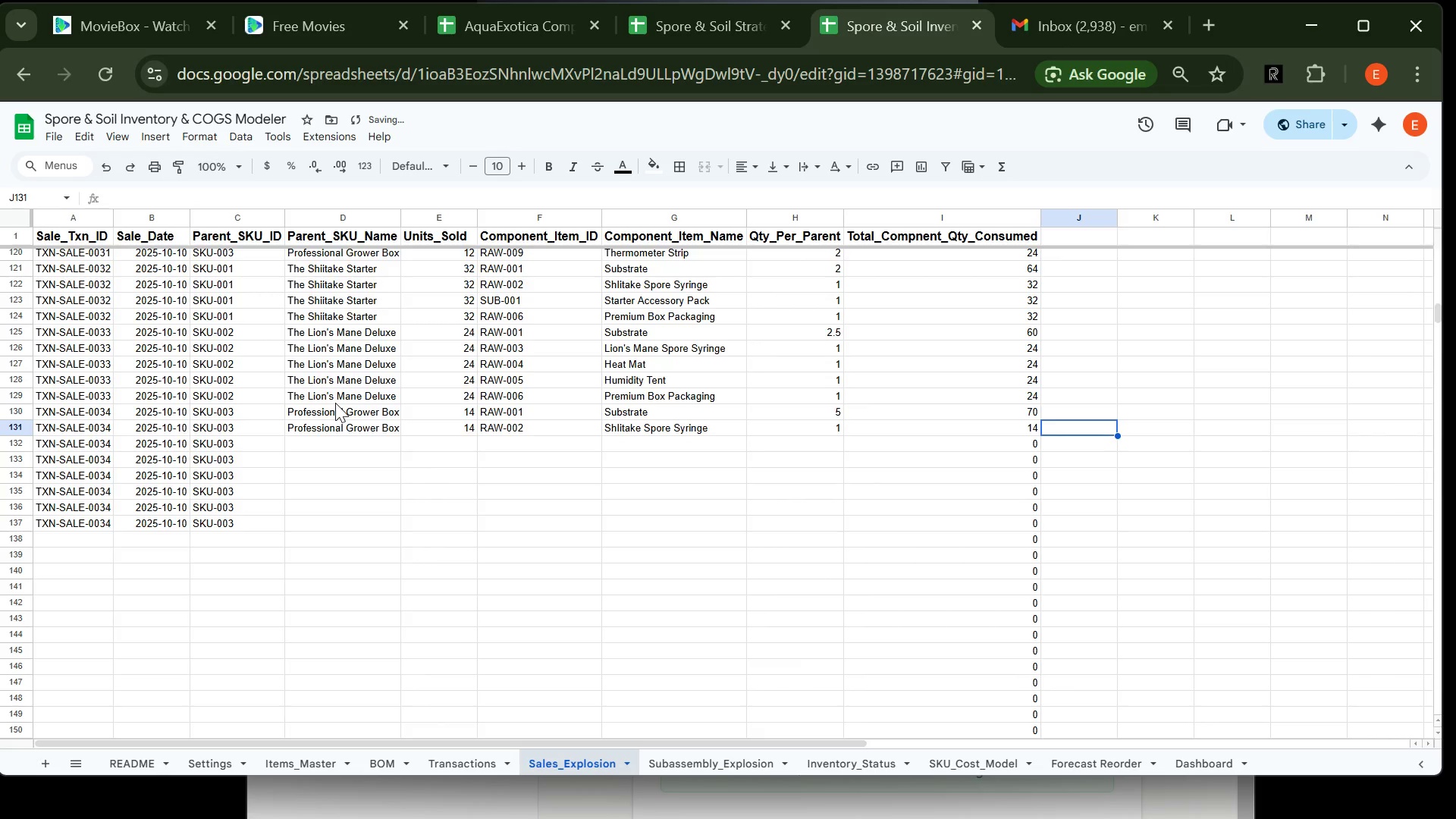 
key(ArrowLeft)
 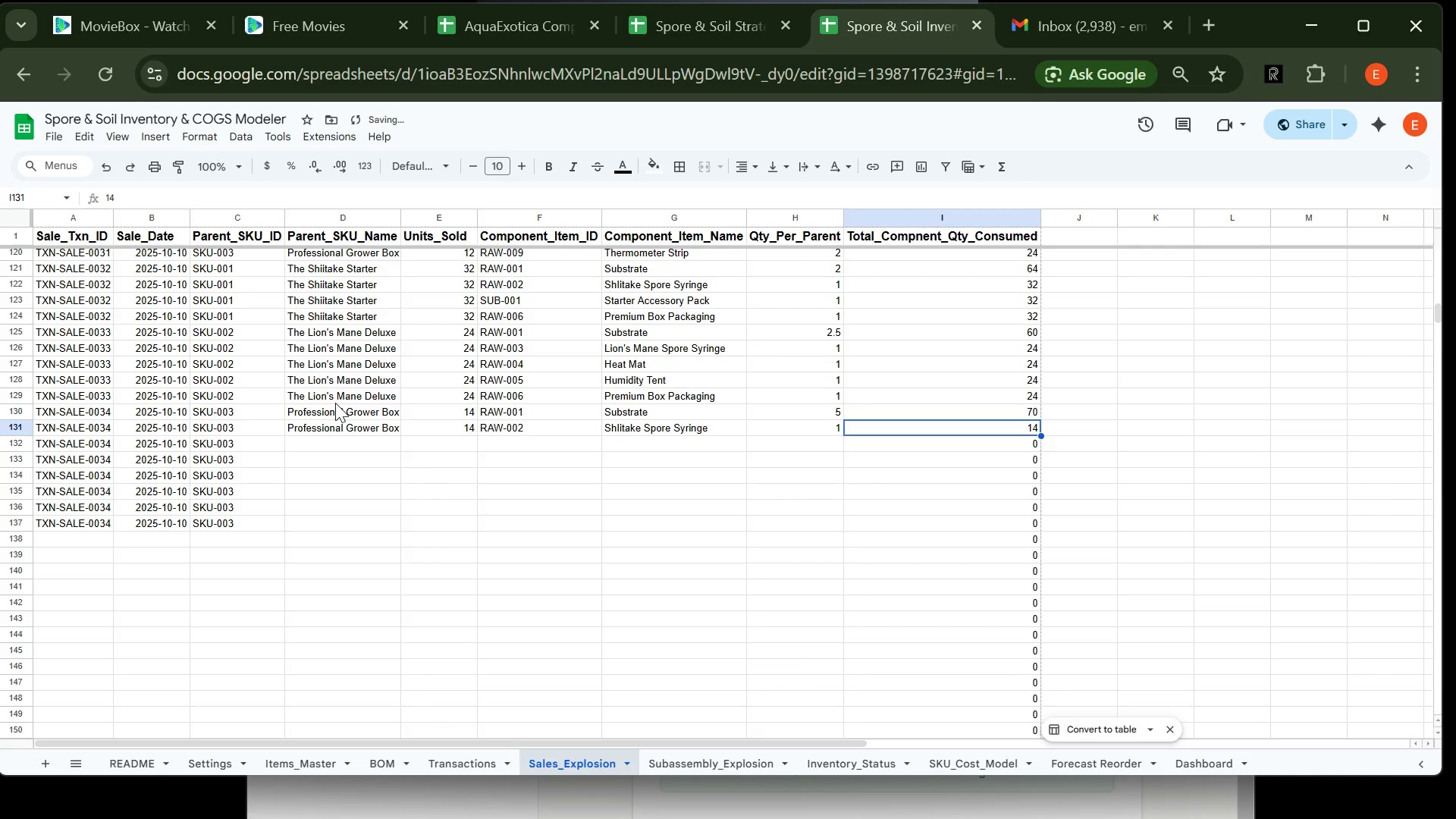 
key(ArrowLeft)
 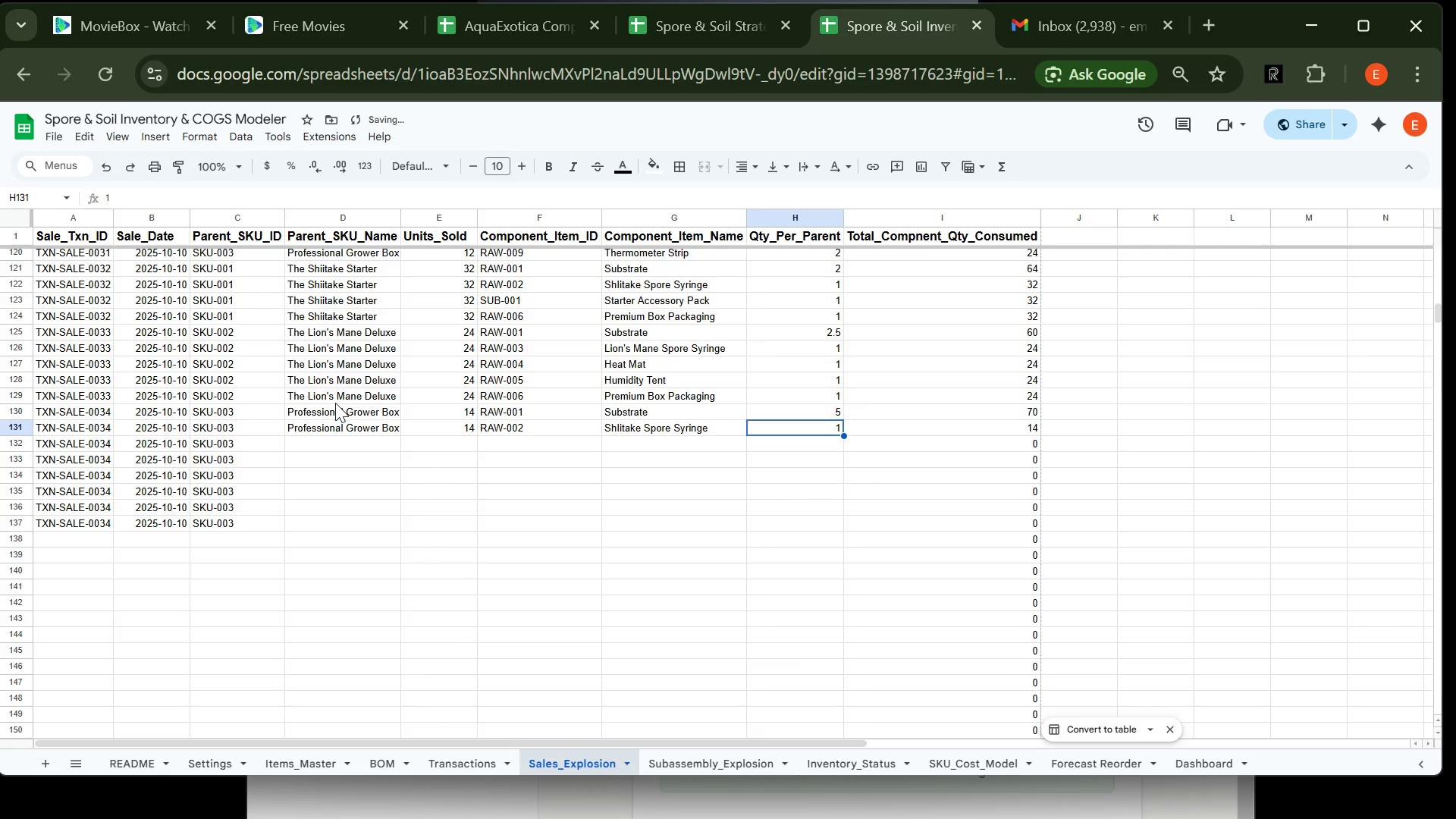 
key(ArrowLeft)
 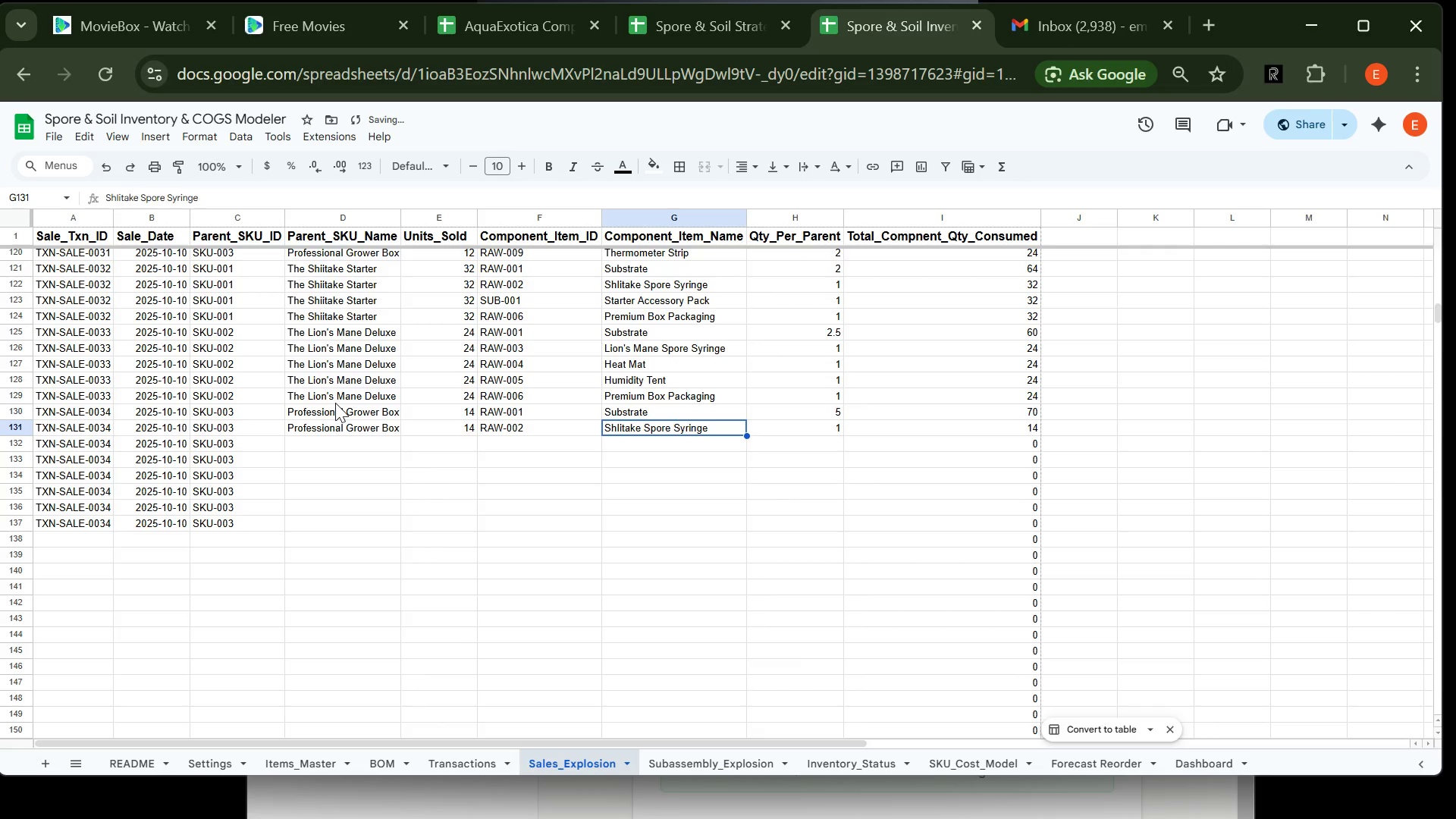 
key(ArrowLeft)
 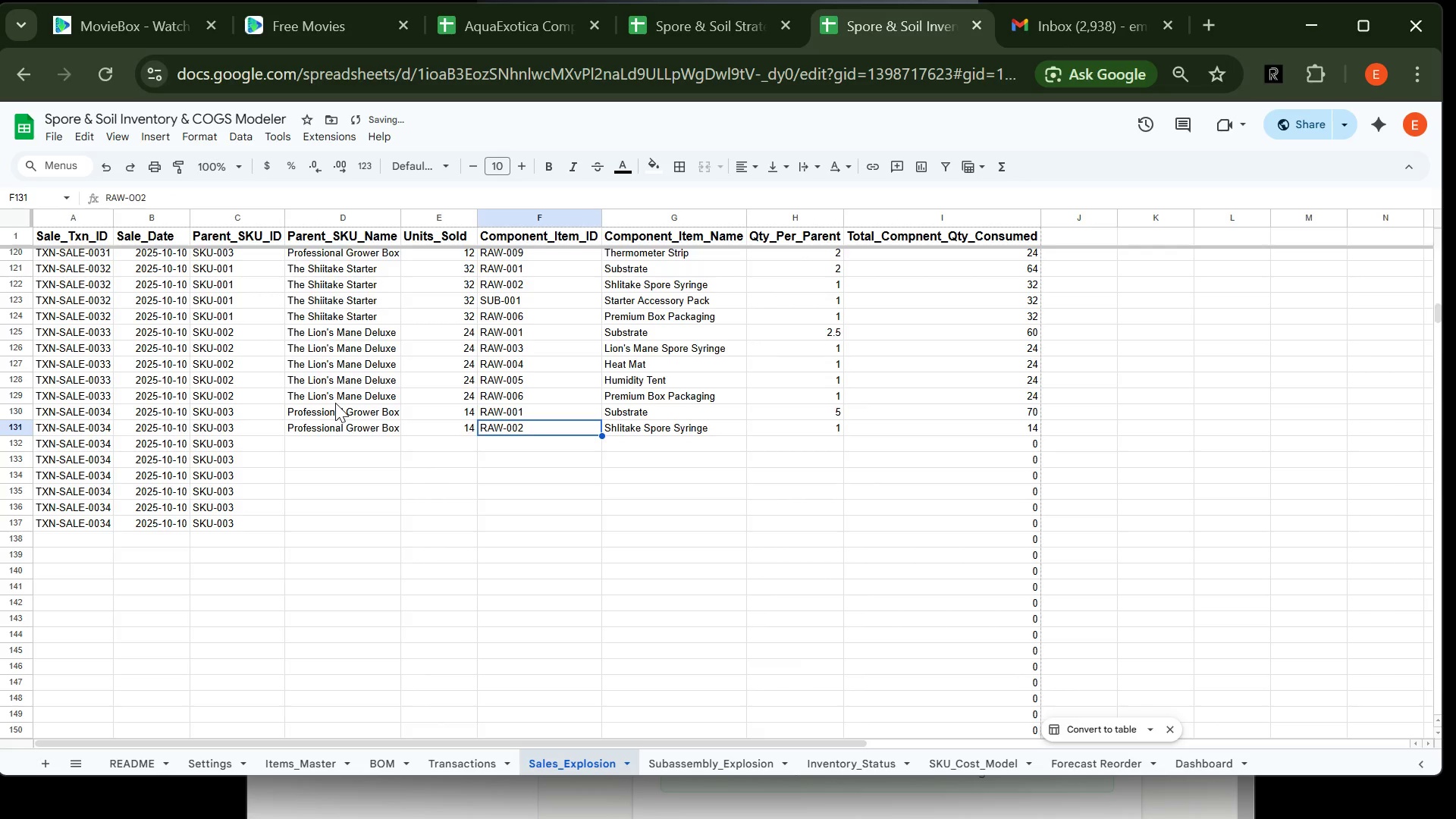 
key(ArrowLeft)
 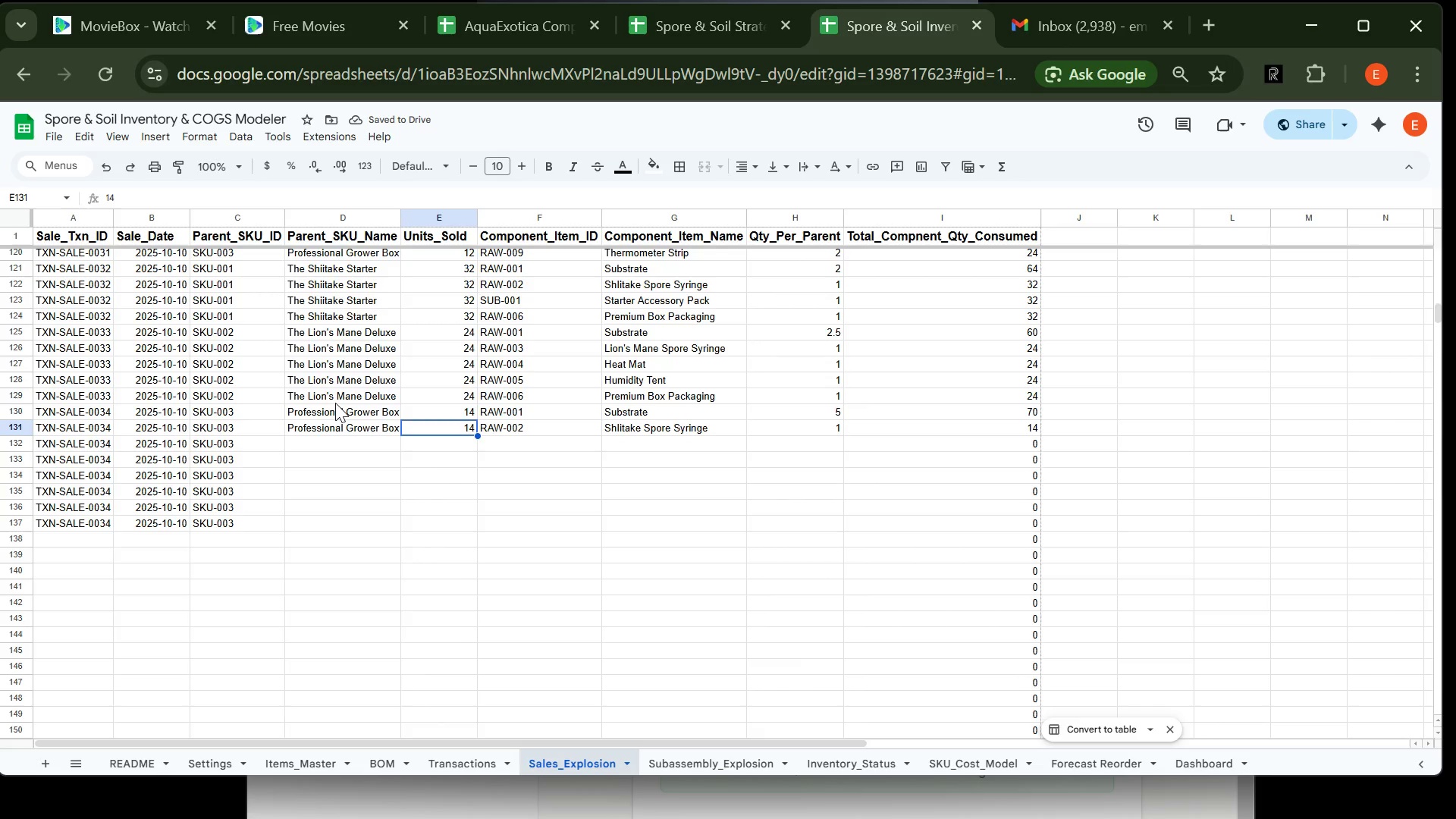 
key(ArrowLeft)
 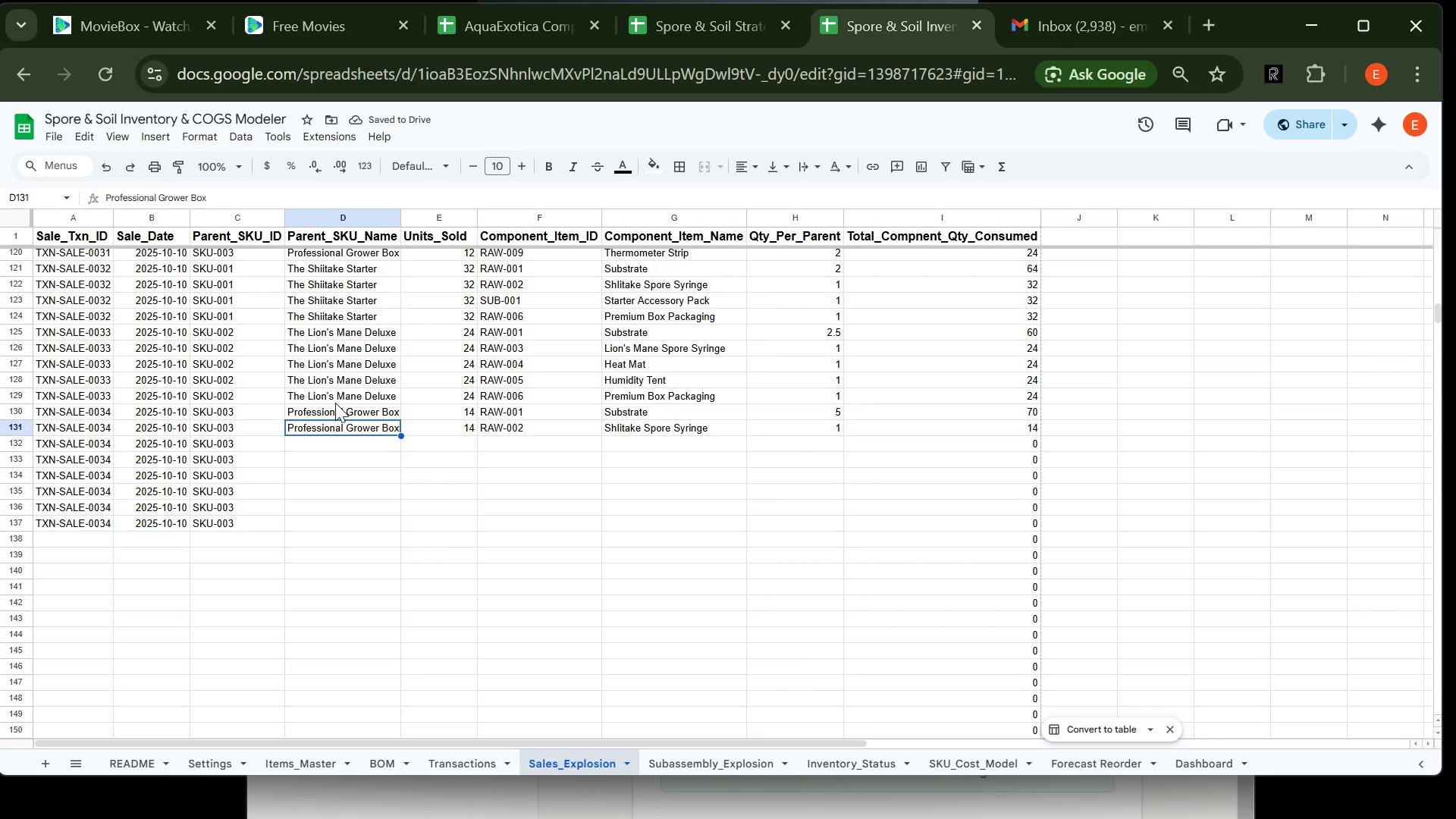 
key(ArrowDown)
 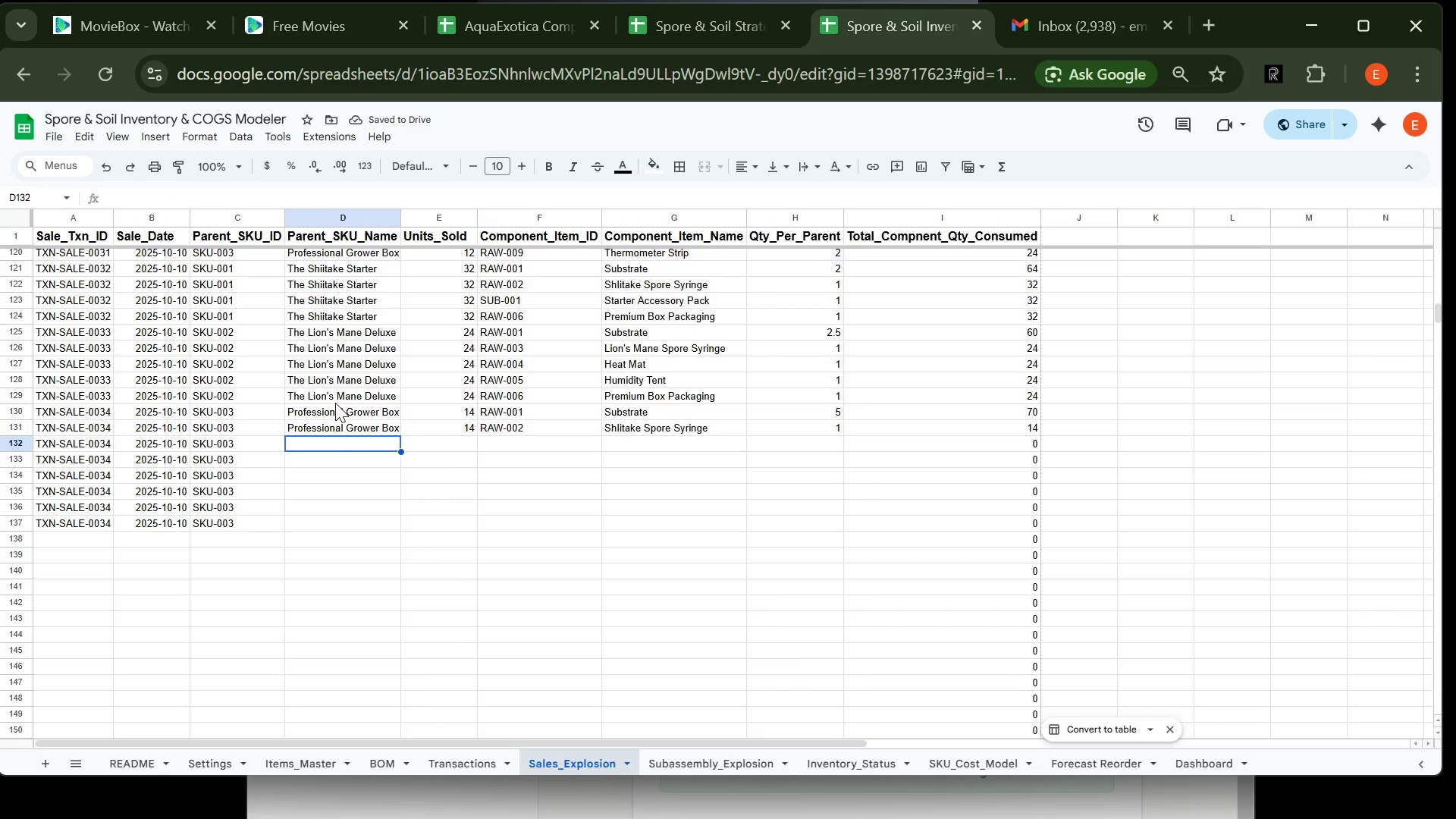 
type(Pro)
key(Tab)
type(14)
key(Tab)
type(Raw-003)
key(Tab)
 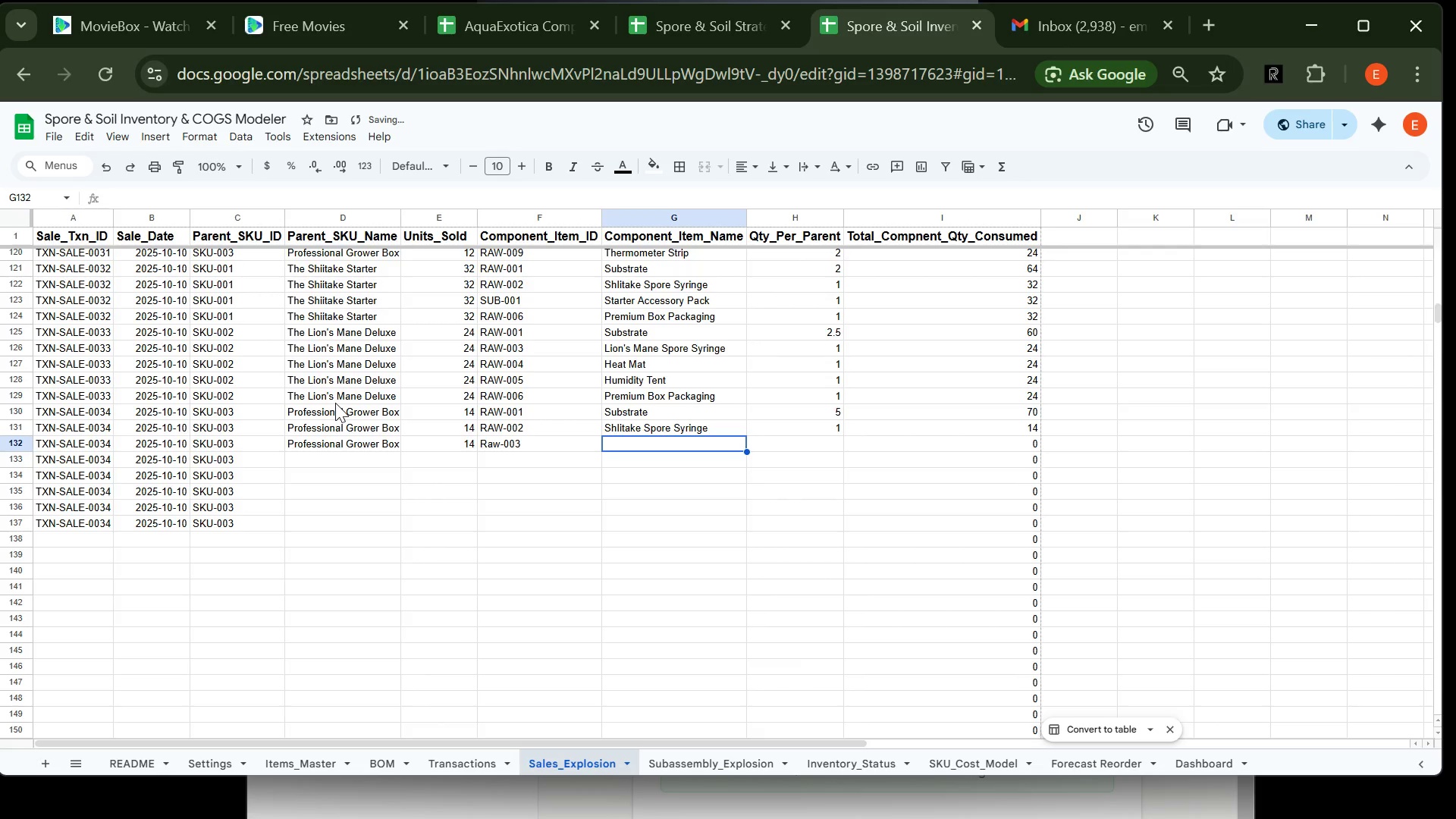 
key(ArrowLeft)
 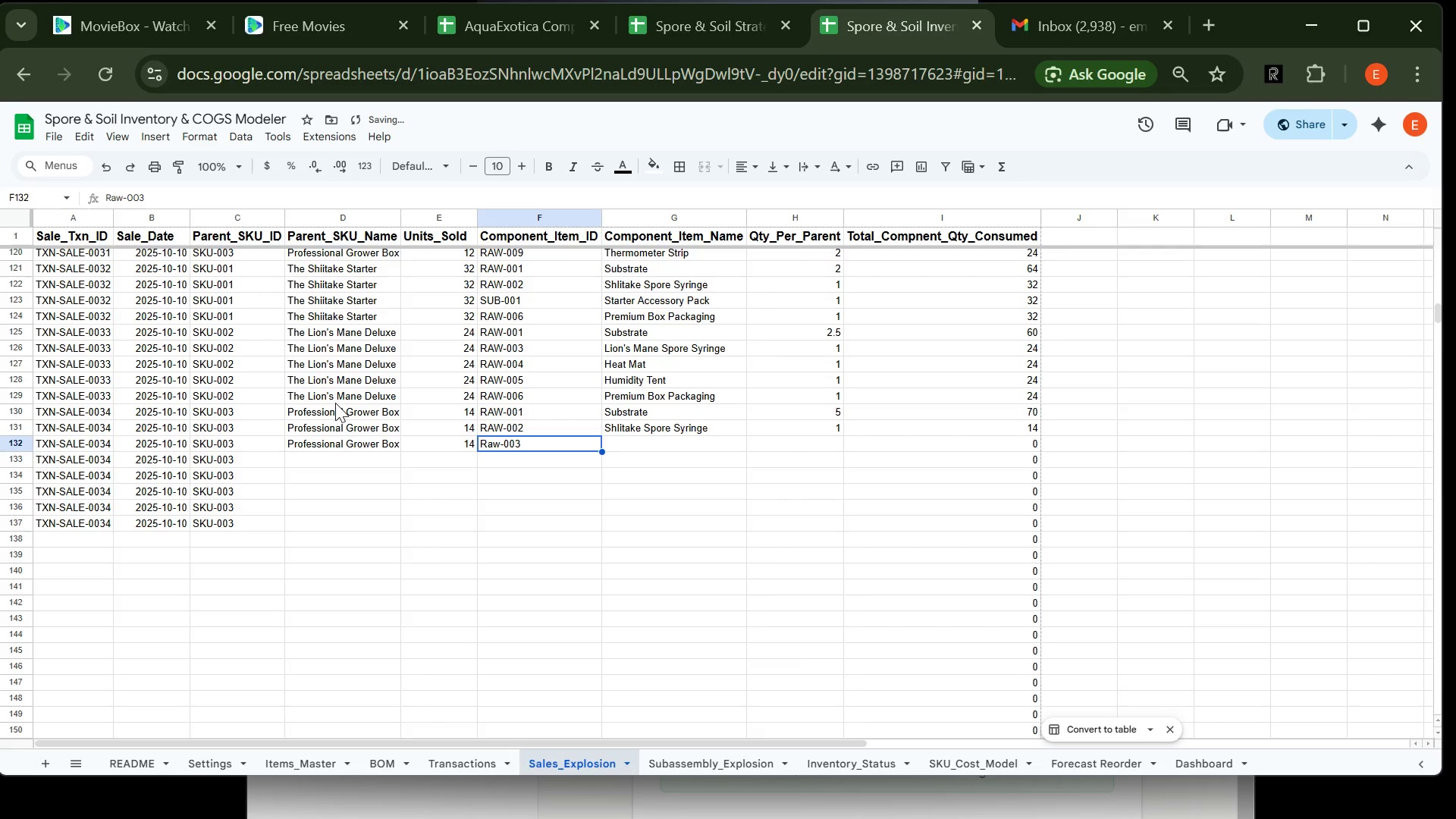 
type(RAW-003)
key(Tab)
type(Lio)
key(Tab)
type(1)
 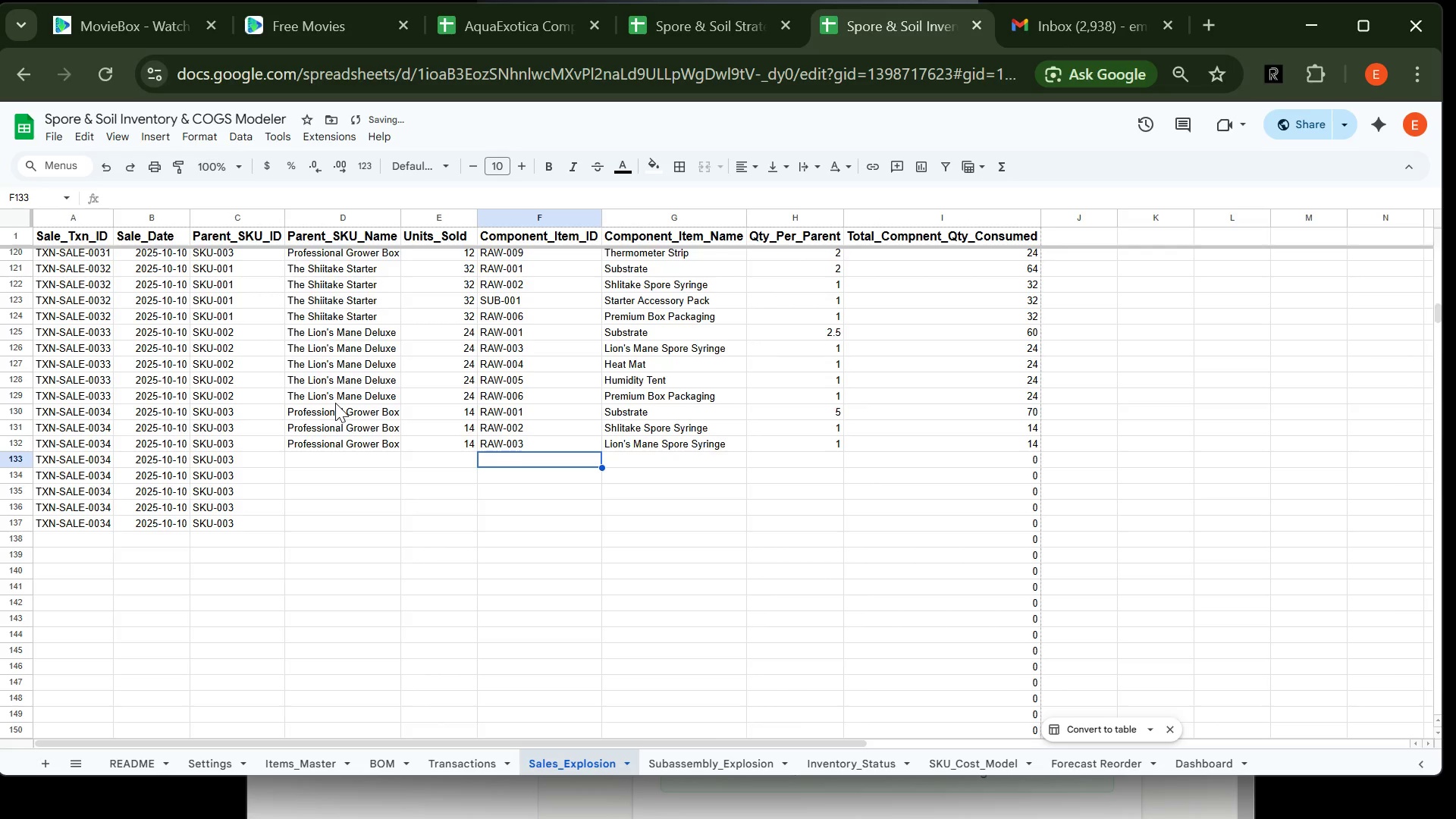 
 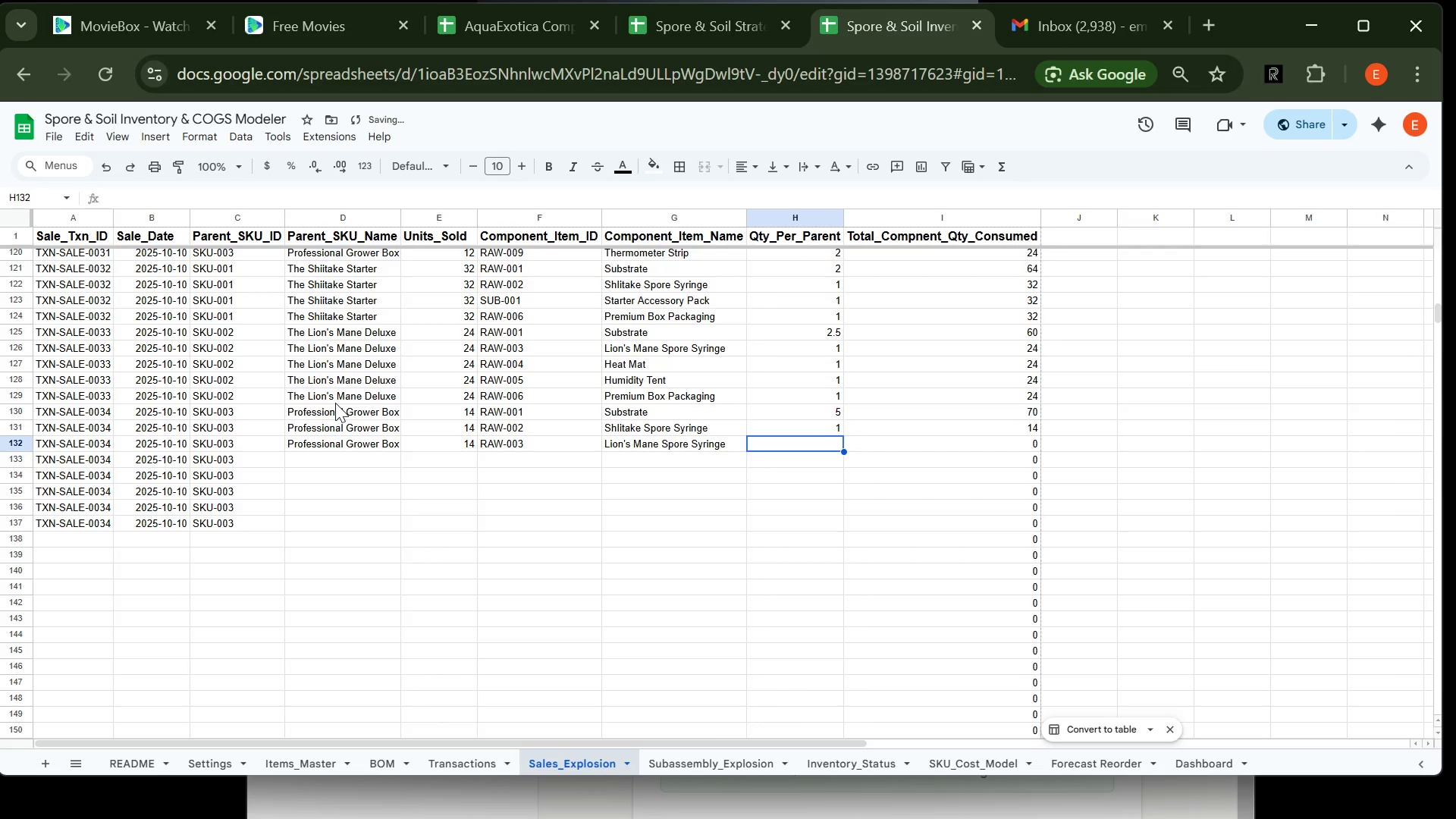 
key(Enter)
 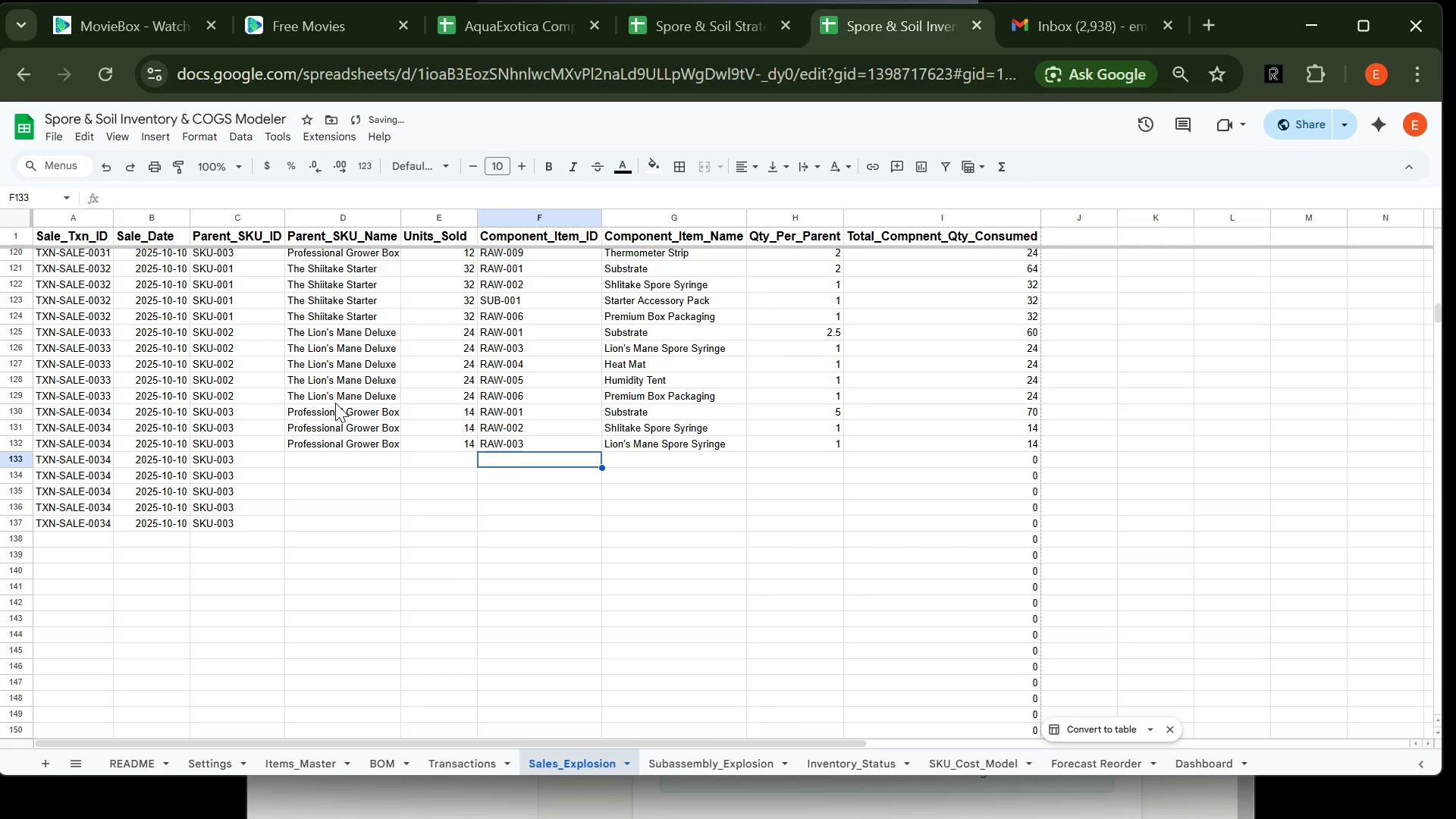 
key(ArrowLeft)
 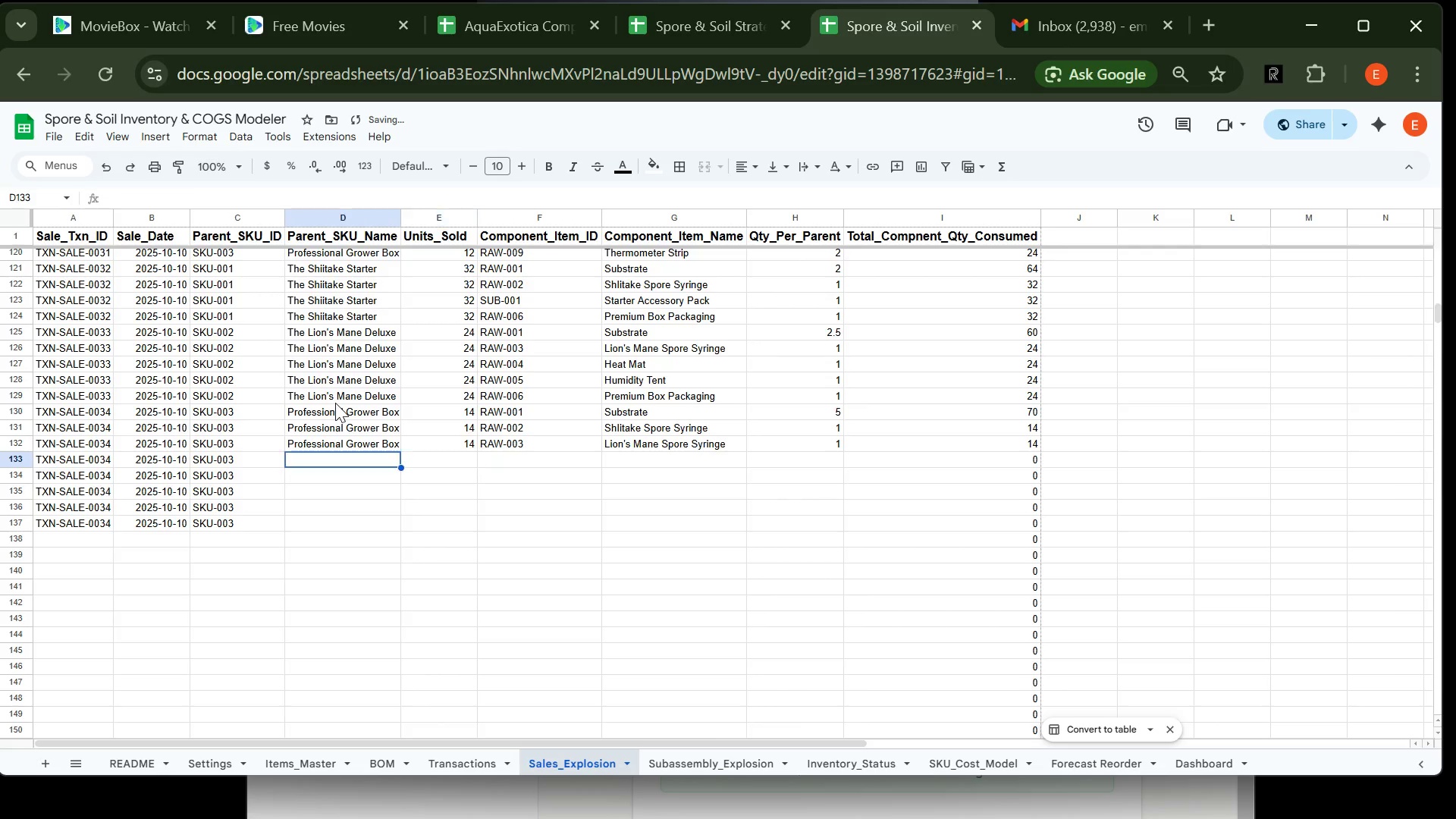 
key(ArrowLeft)
 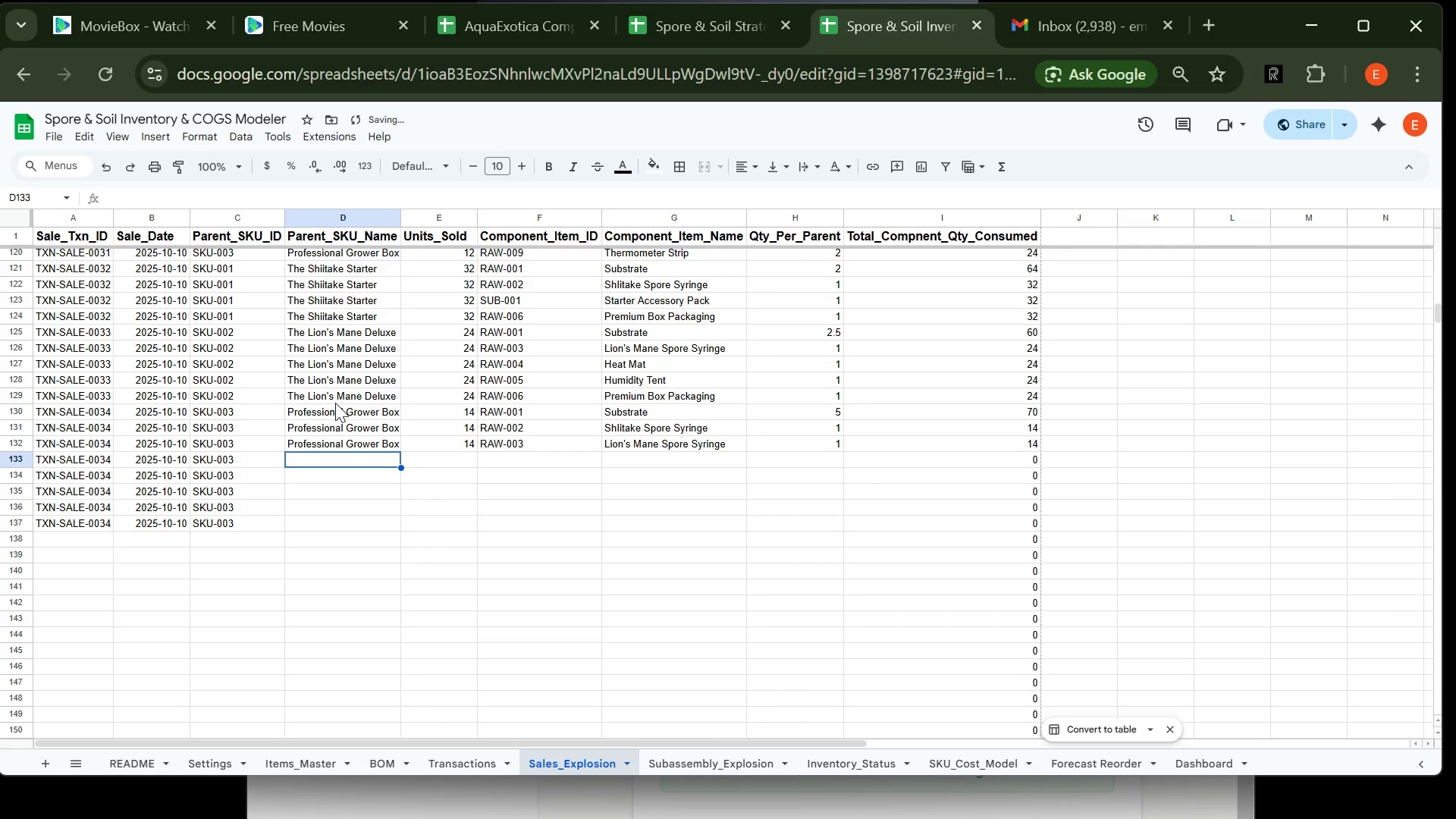 
type(Pro)
key(Tab)
type(14)
key(Tab)
type(RAW-004)
key(Tab)
type(Heat)
key(Tab)
type(2)
 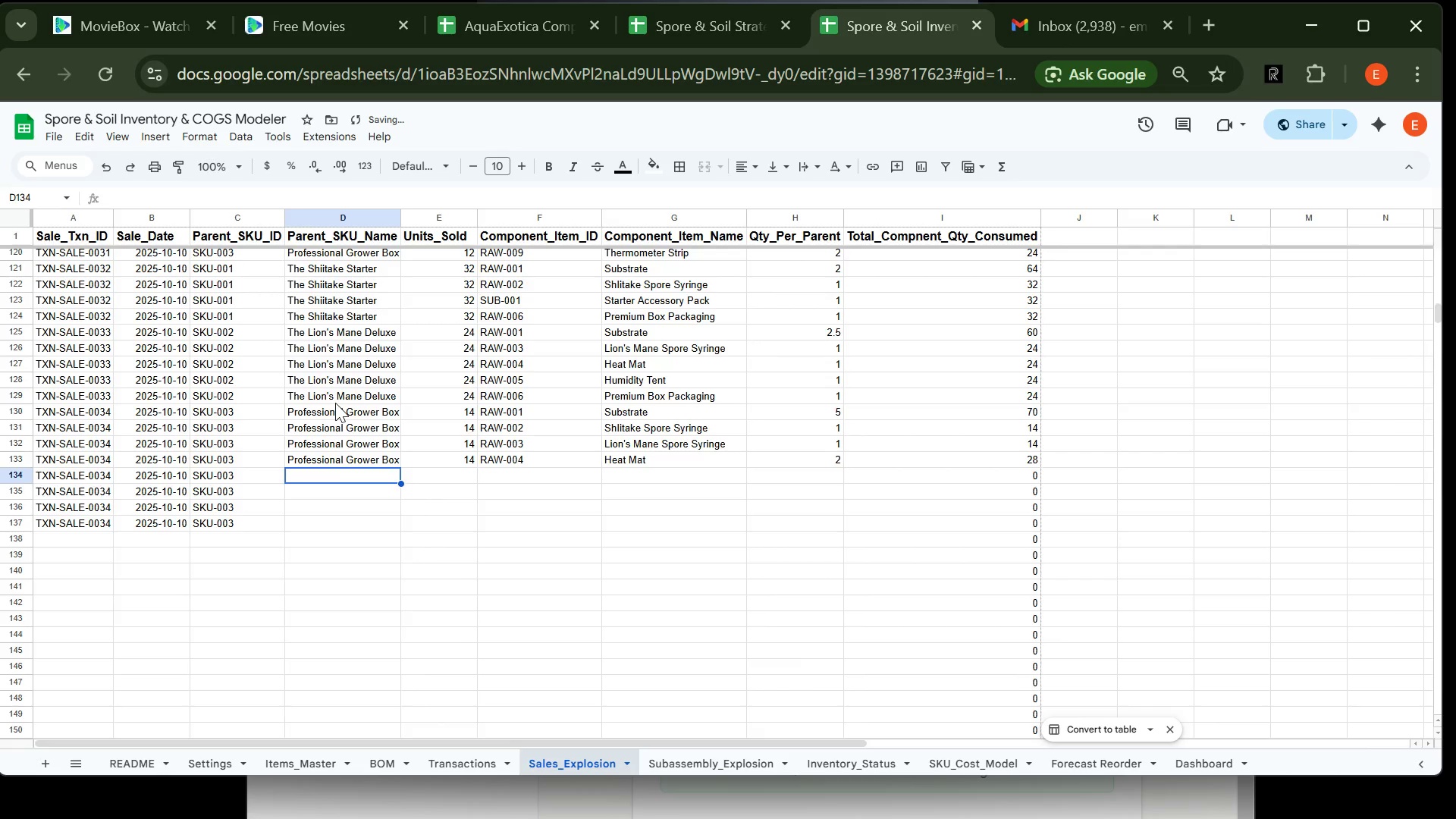 
 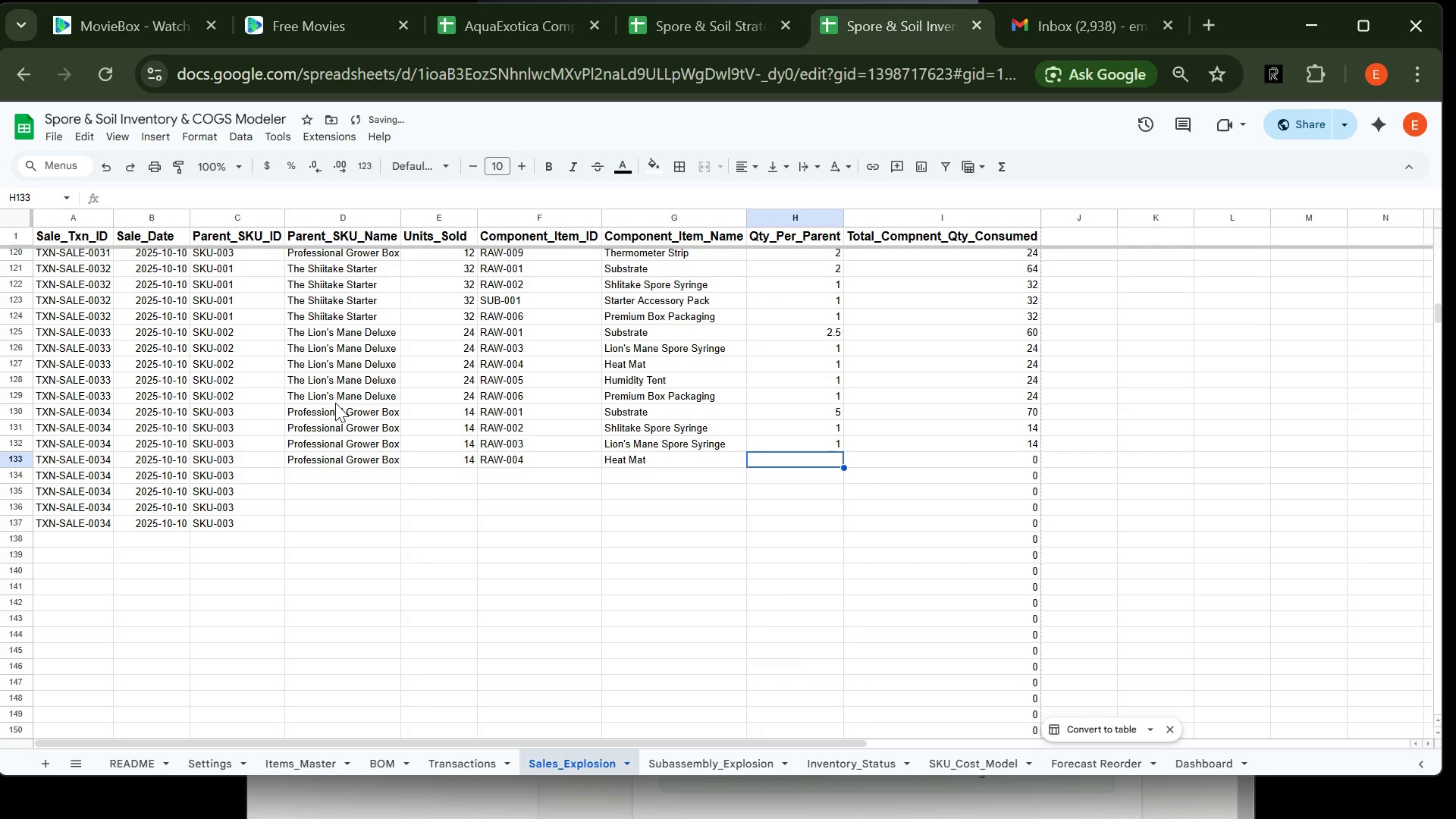 
key(Enter)
 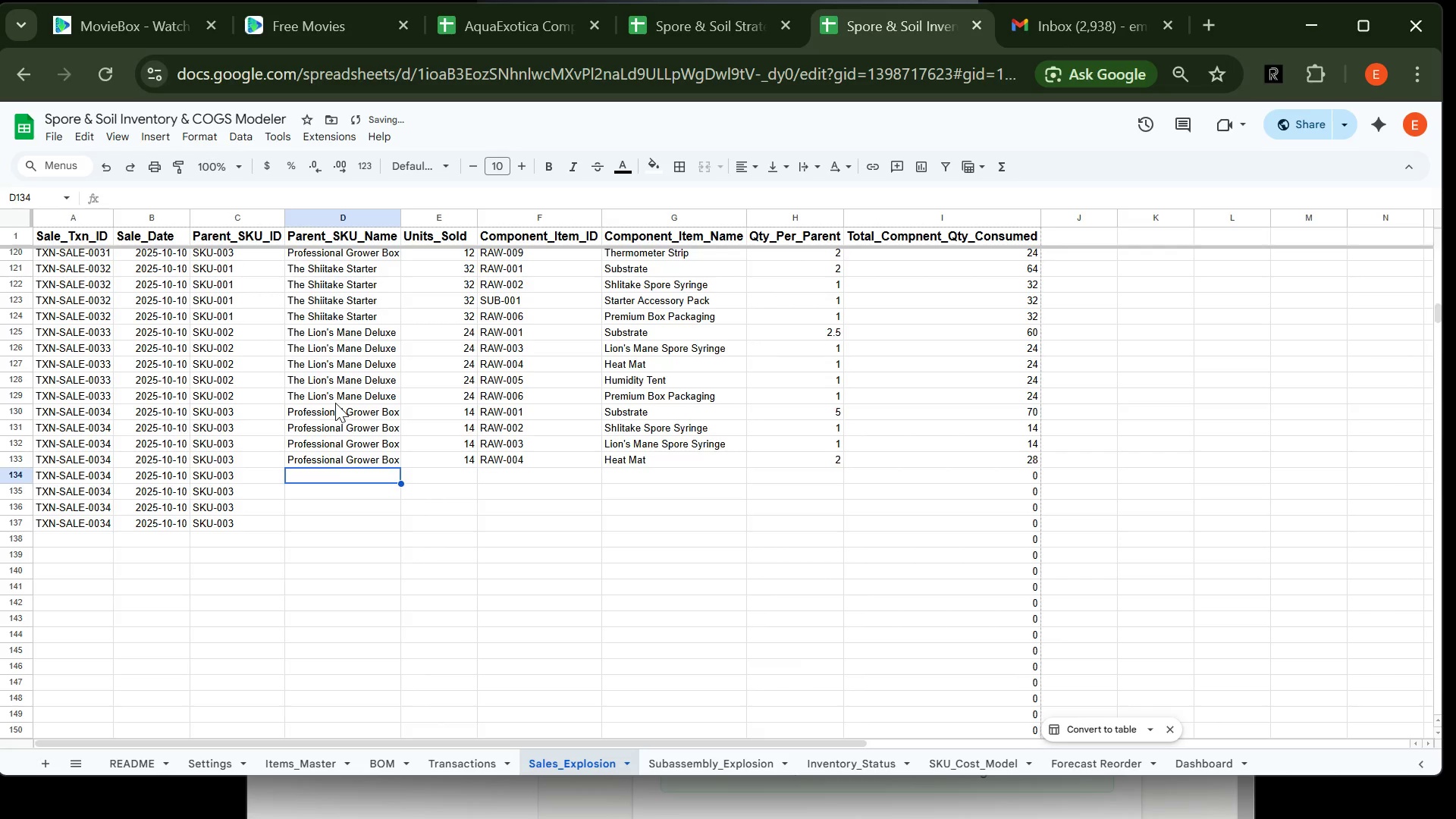 
type(Pro)
key(Tab)
type(14)
key(Tab)
 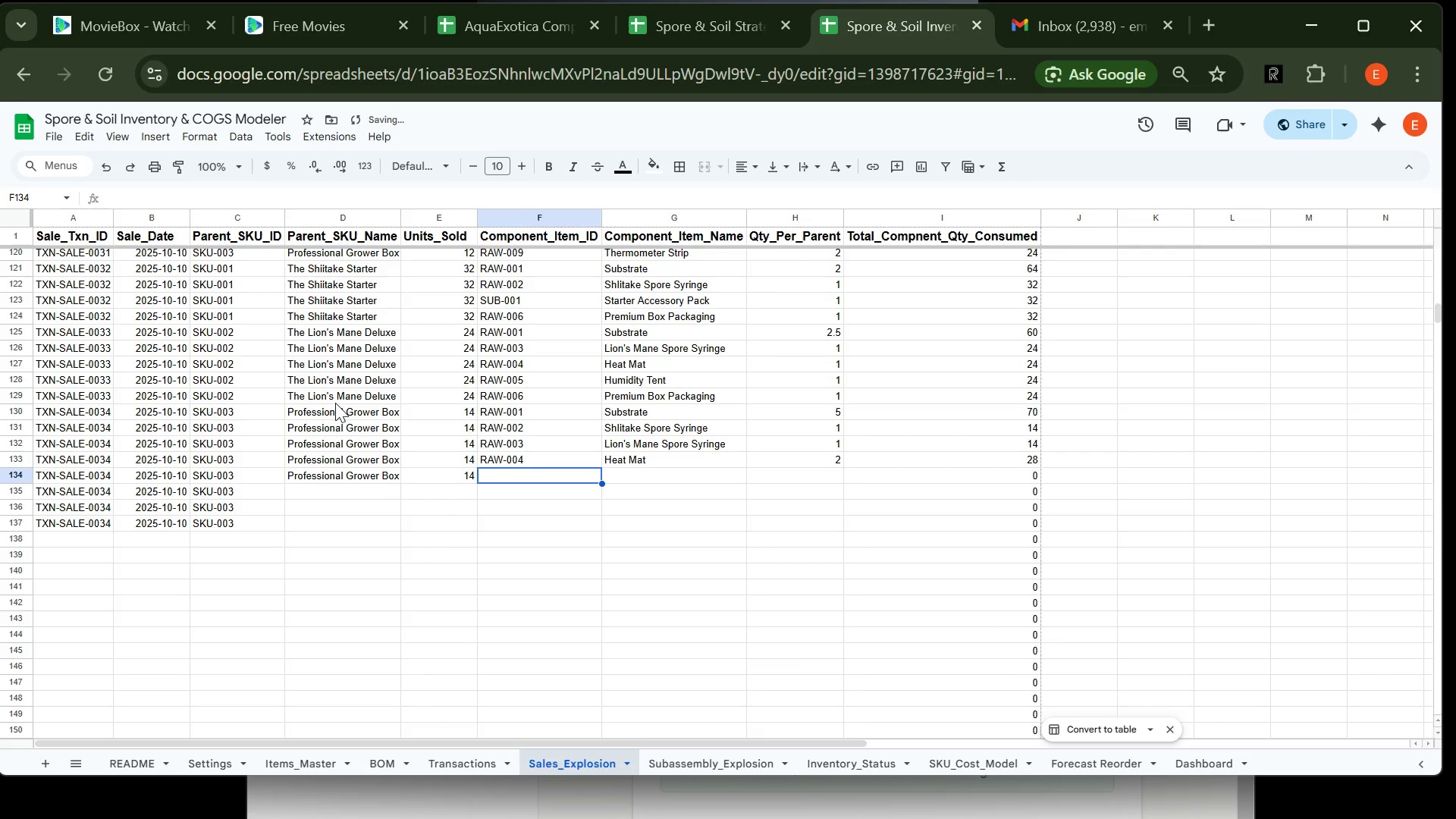 
type(RAW-005)
key(Tab)
type(Humi)
key(Tab)
type(2)
 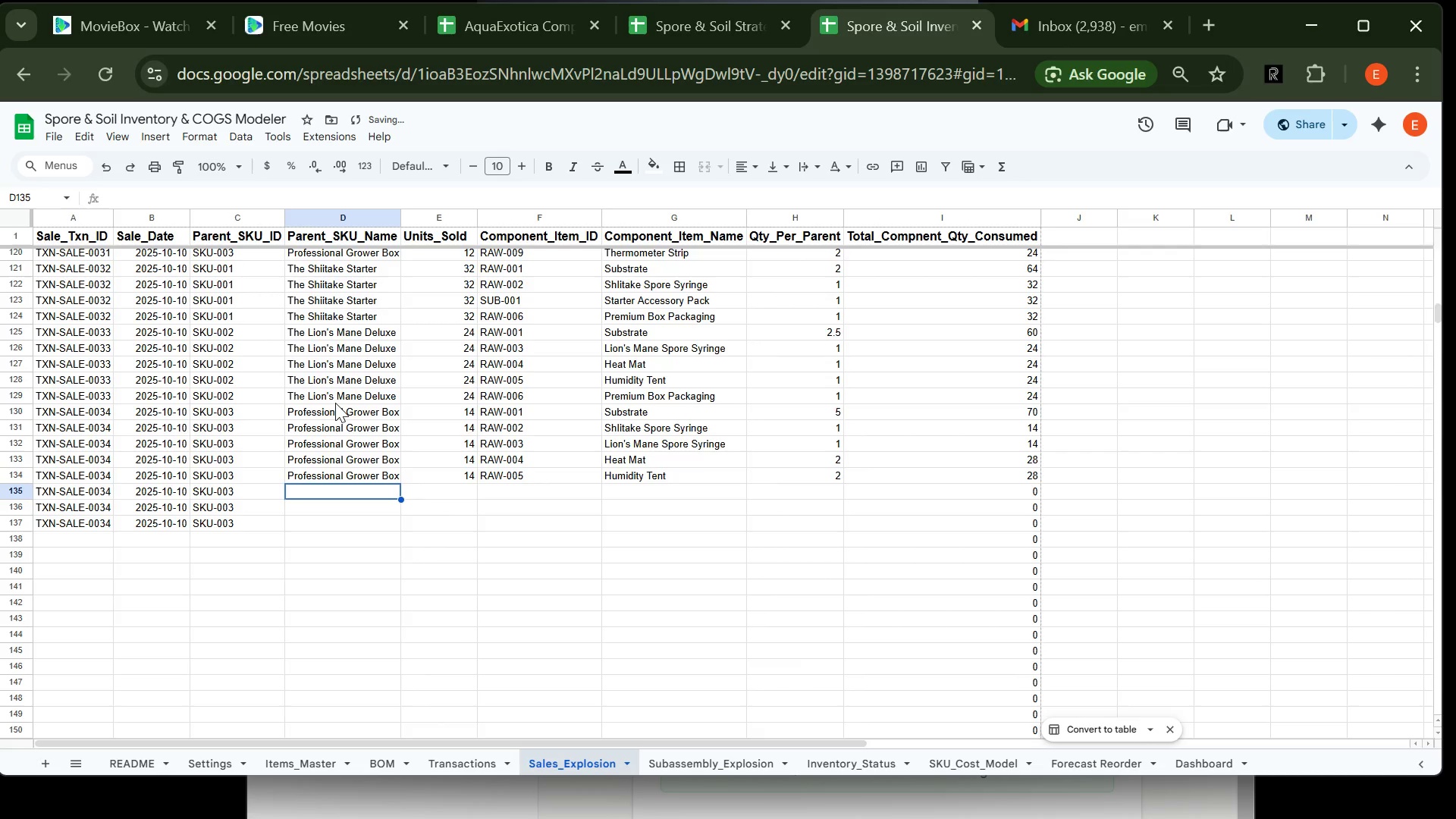 
 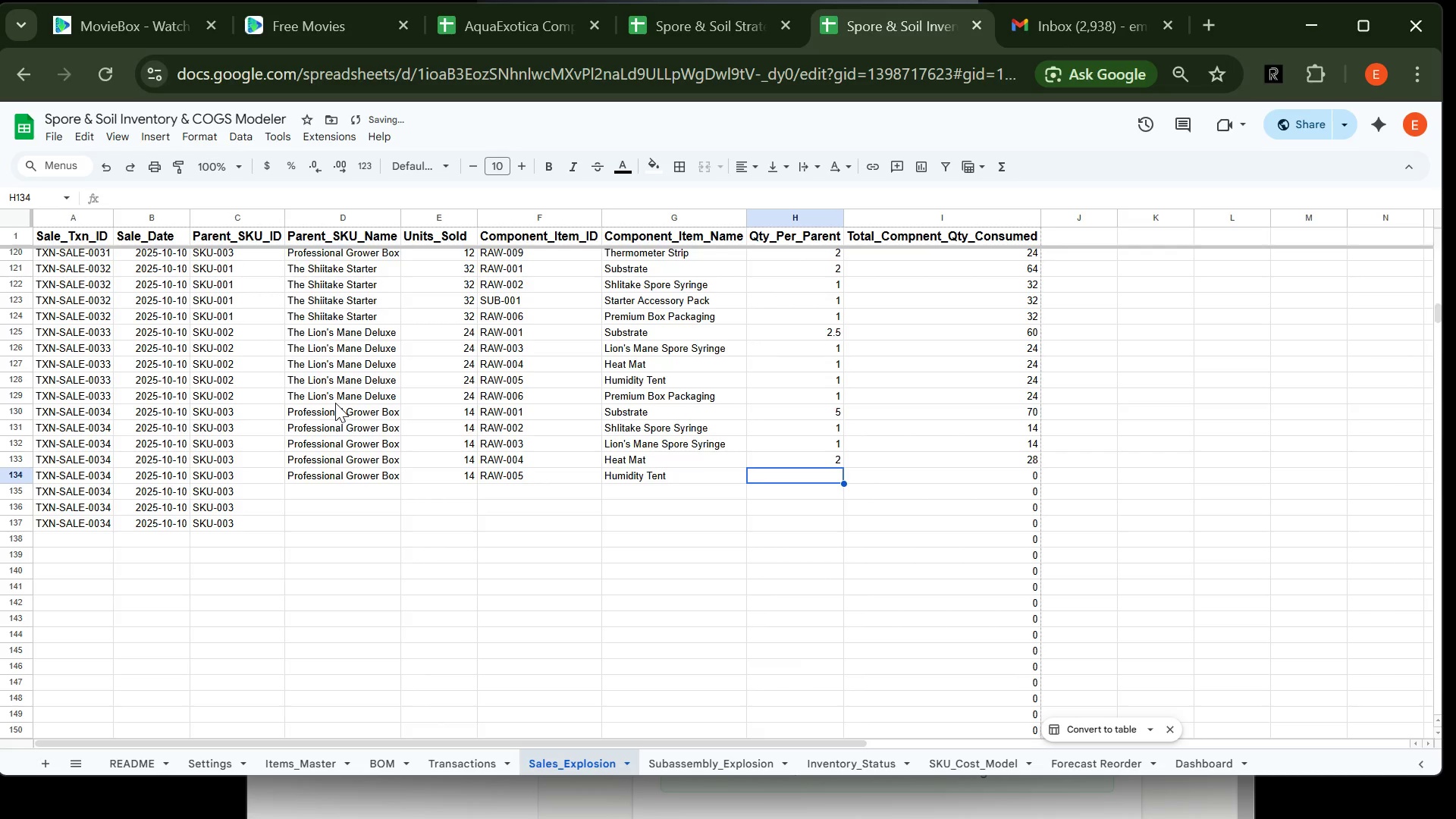 
key(Enter)
 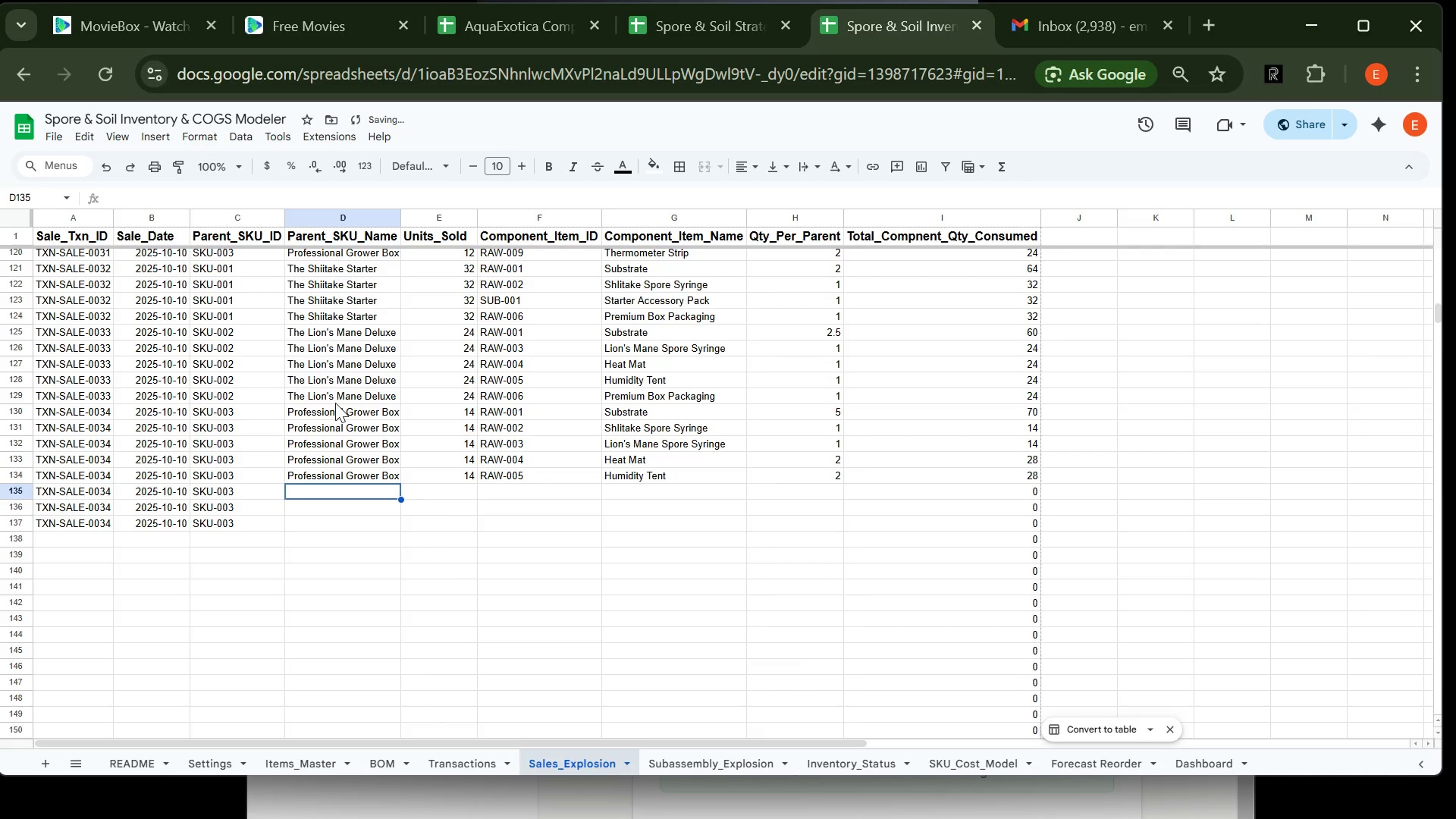 
type(Pro)
key(Tab)
type(14)
key(Tab)
type(SUB-001)
key(Tab)
type(STar)
key(Tab)
type(2)
 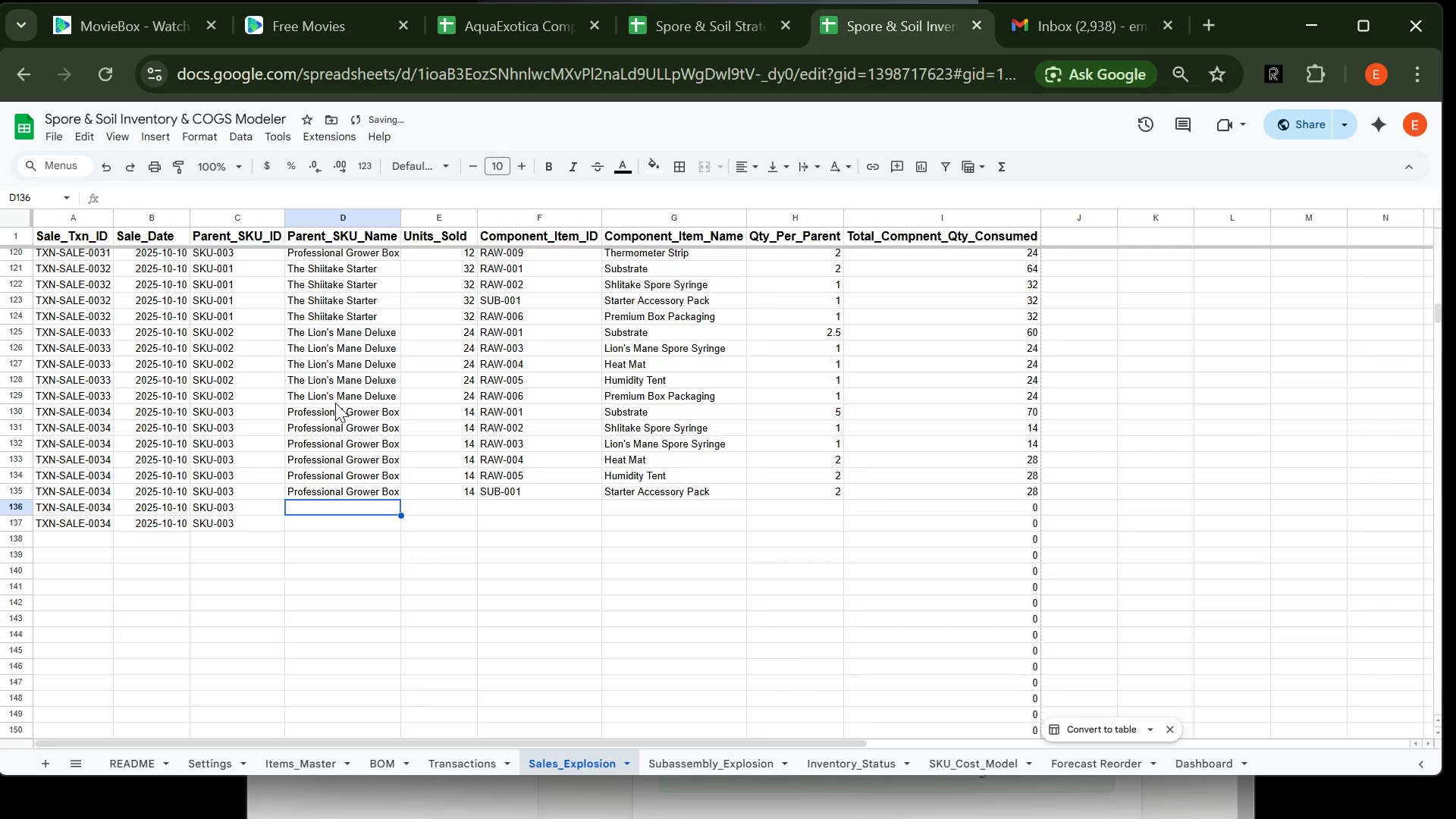 
 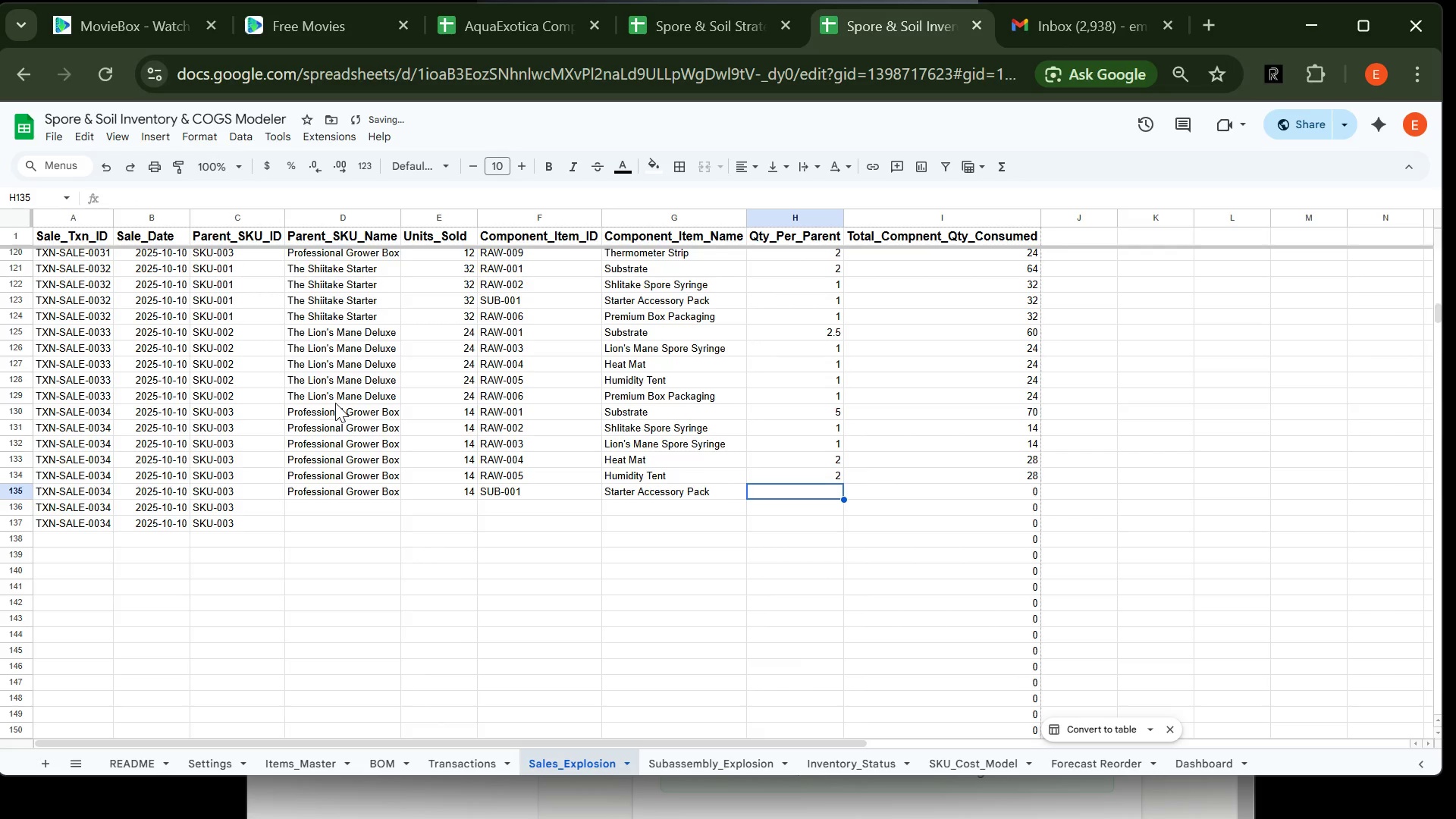 
key(Enter)
 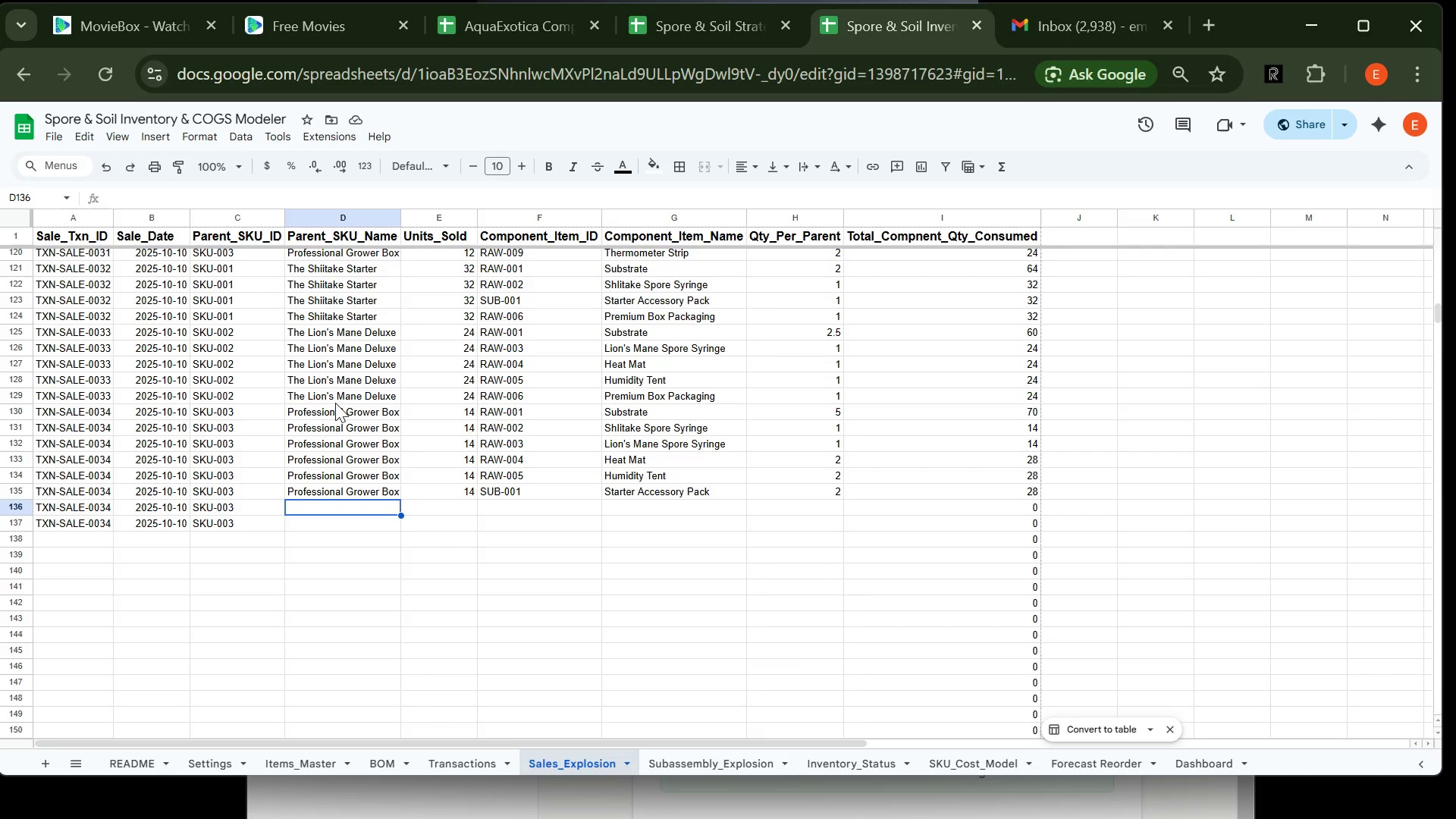 
wait(18.95)
 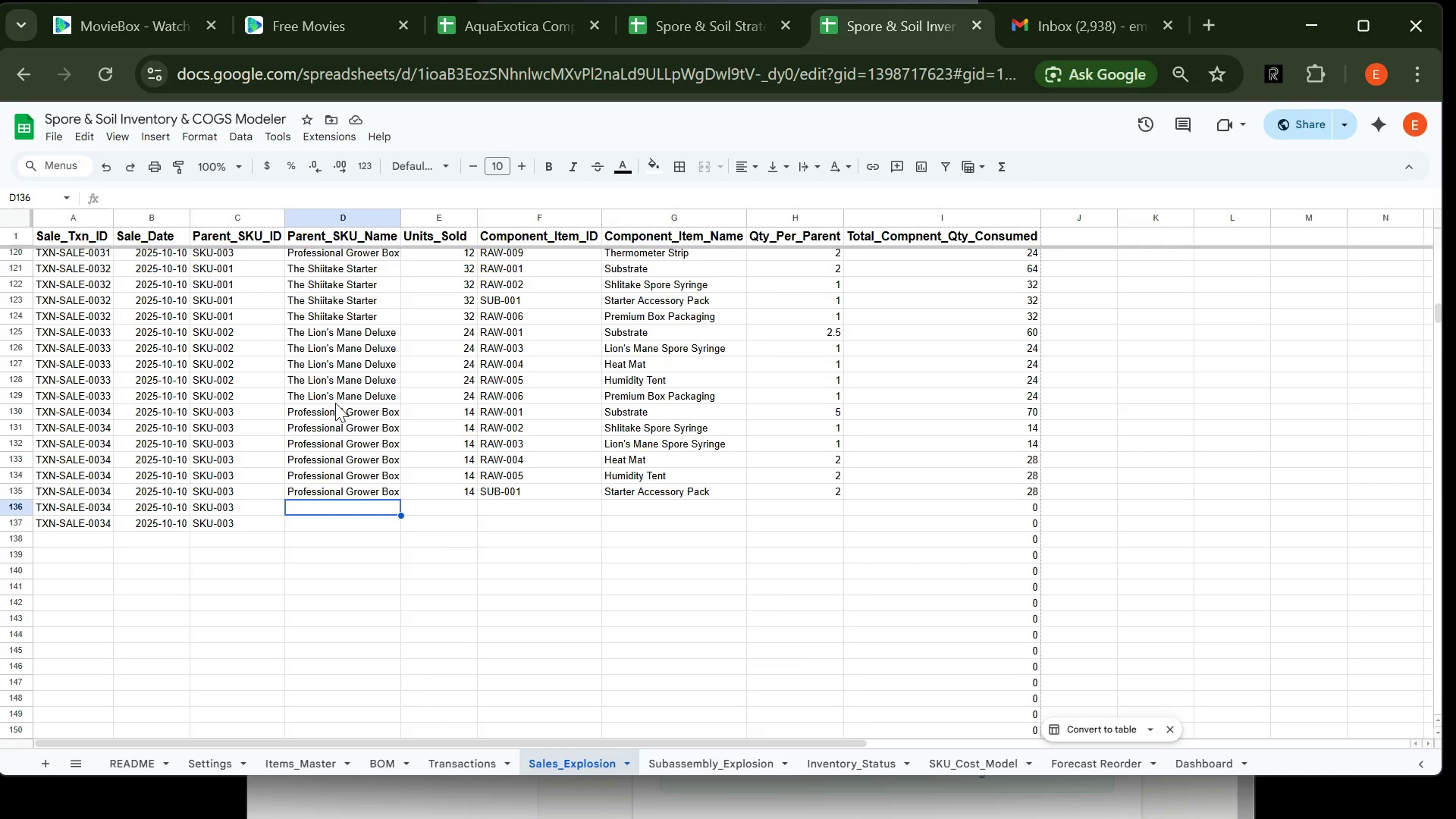 
type(Pre)
key(Tab)
type(14)
key(Tab)
type(RAW-006)
key(Tab)
 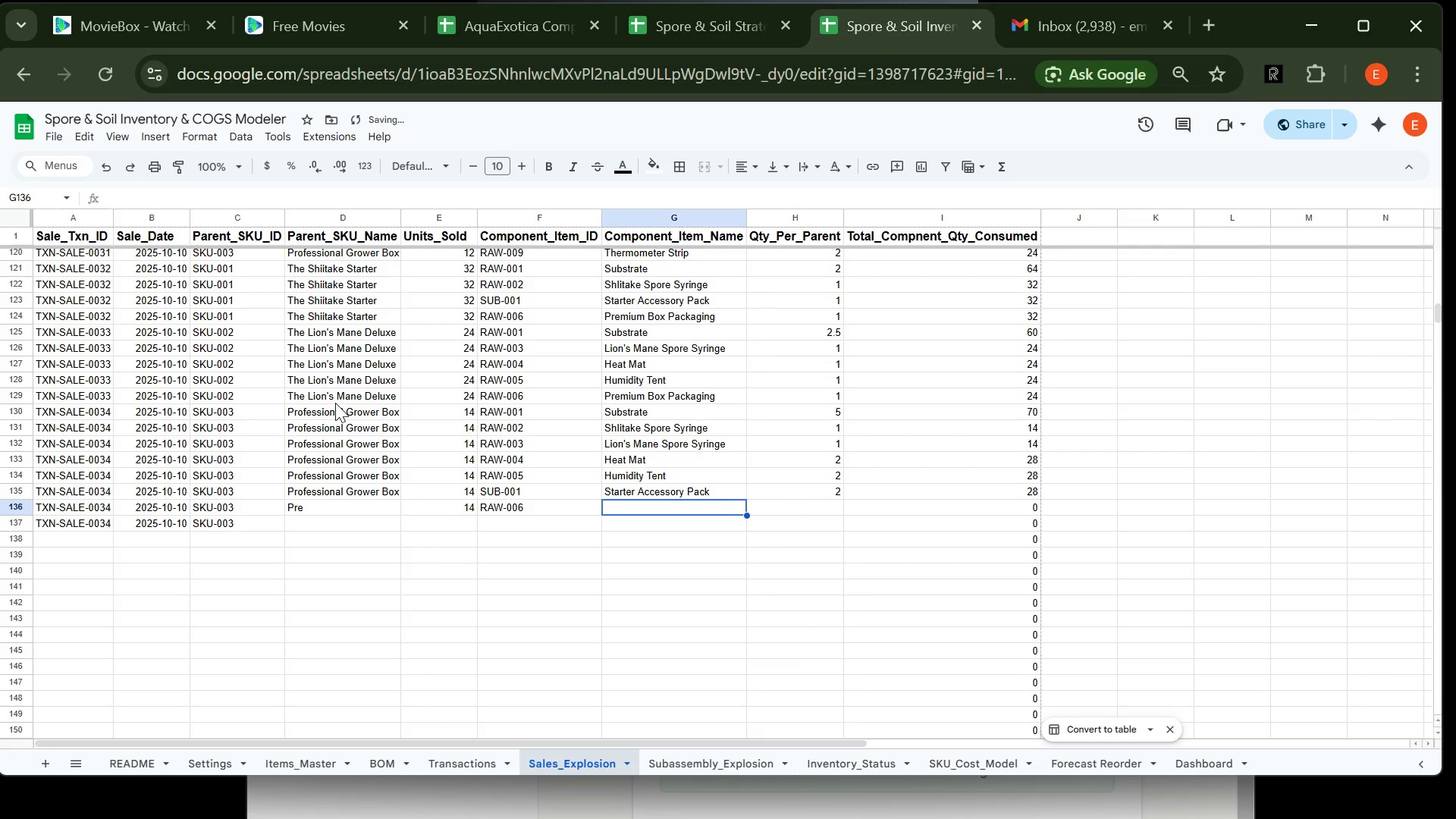 
type(Pr)
key(Tab)
type(1)
 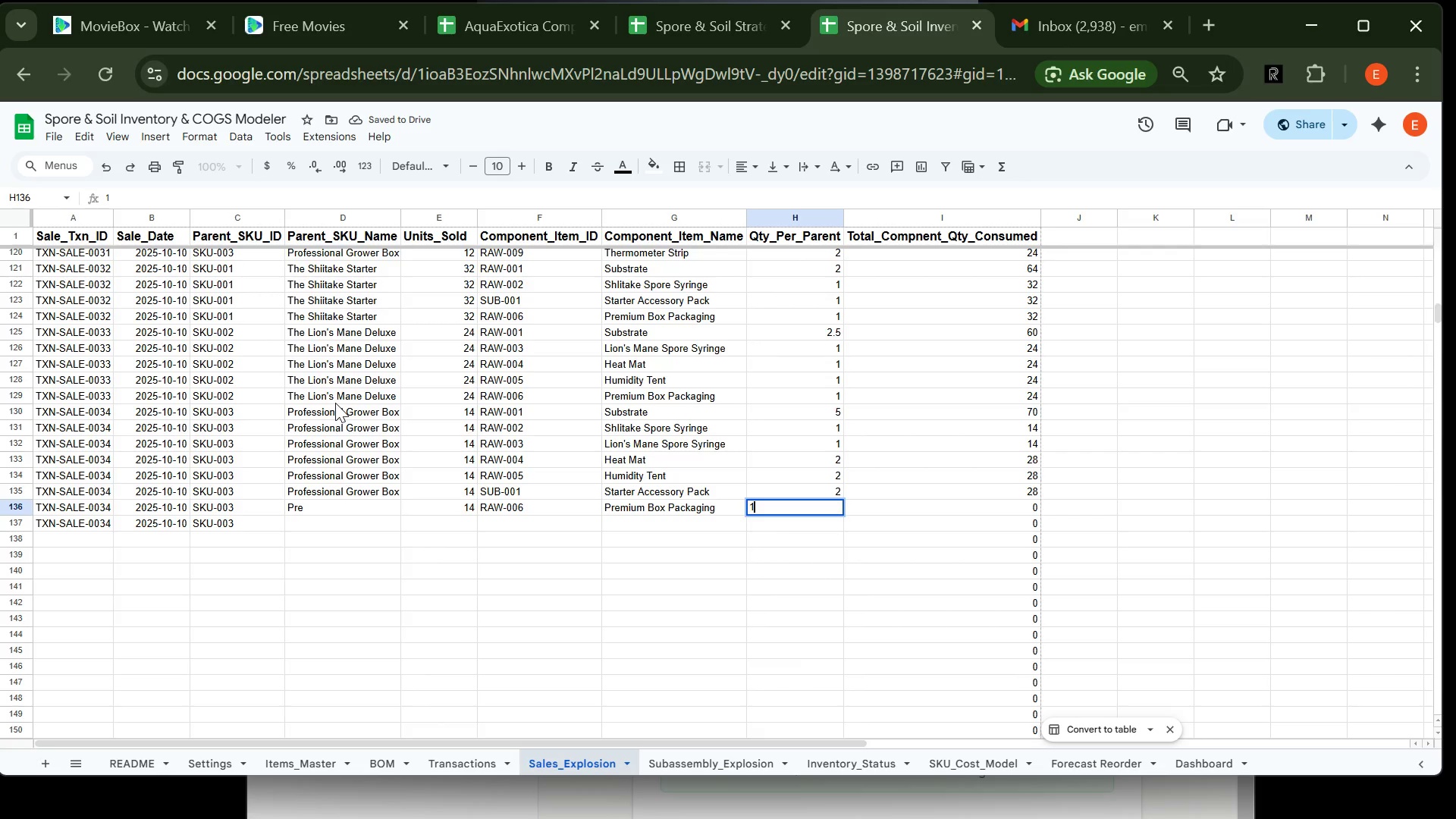 
key(Enter)
 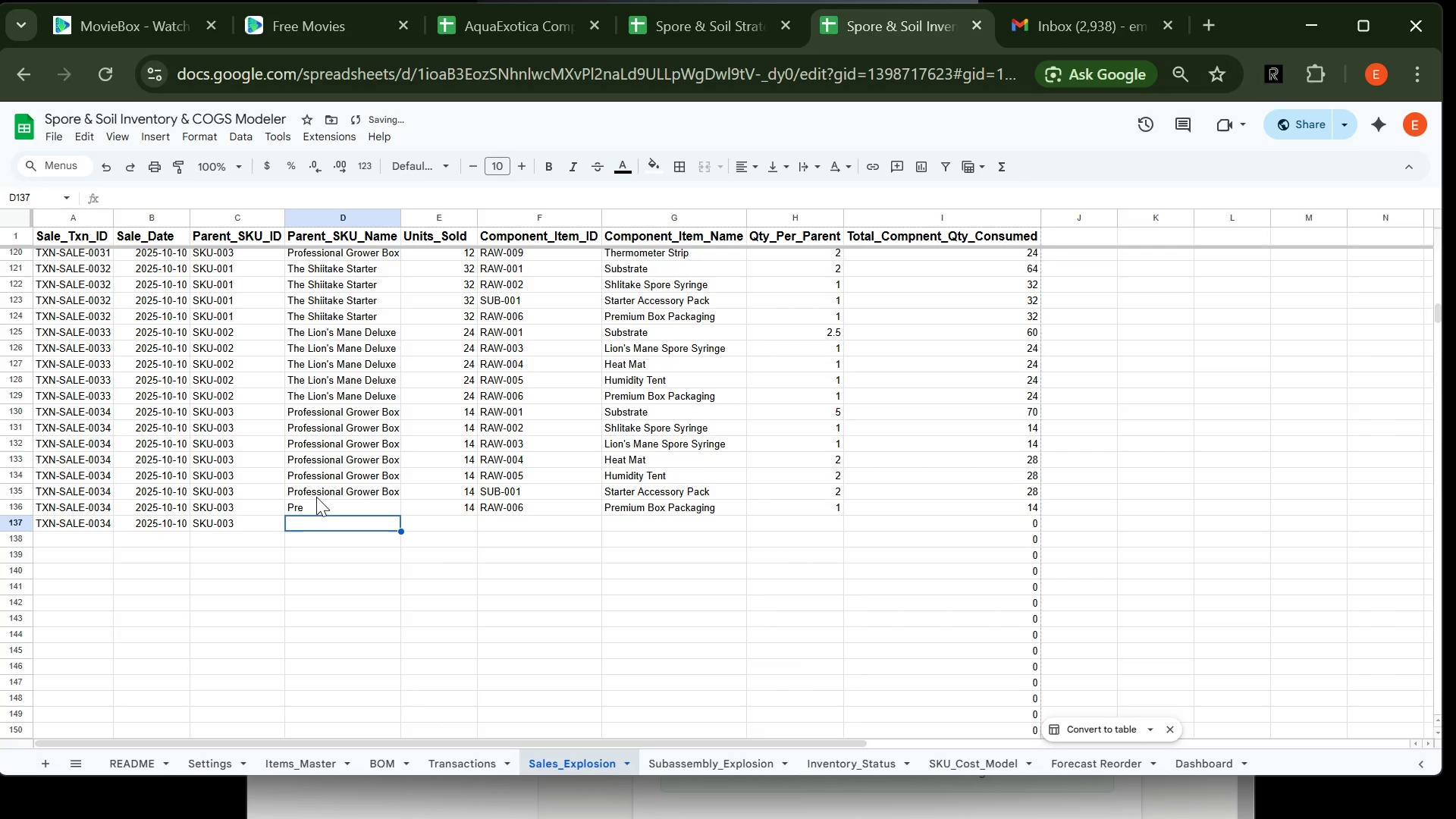 
double_click([315, 510])
 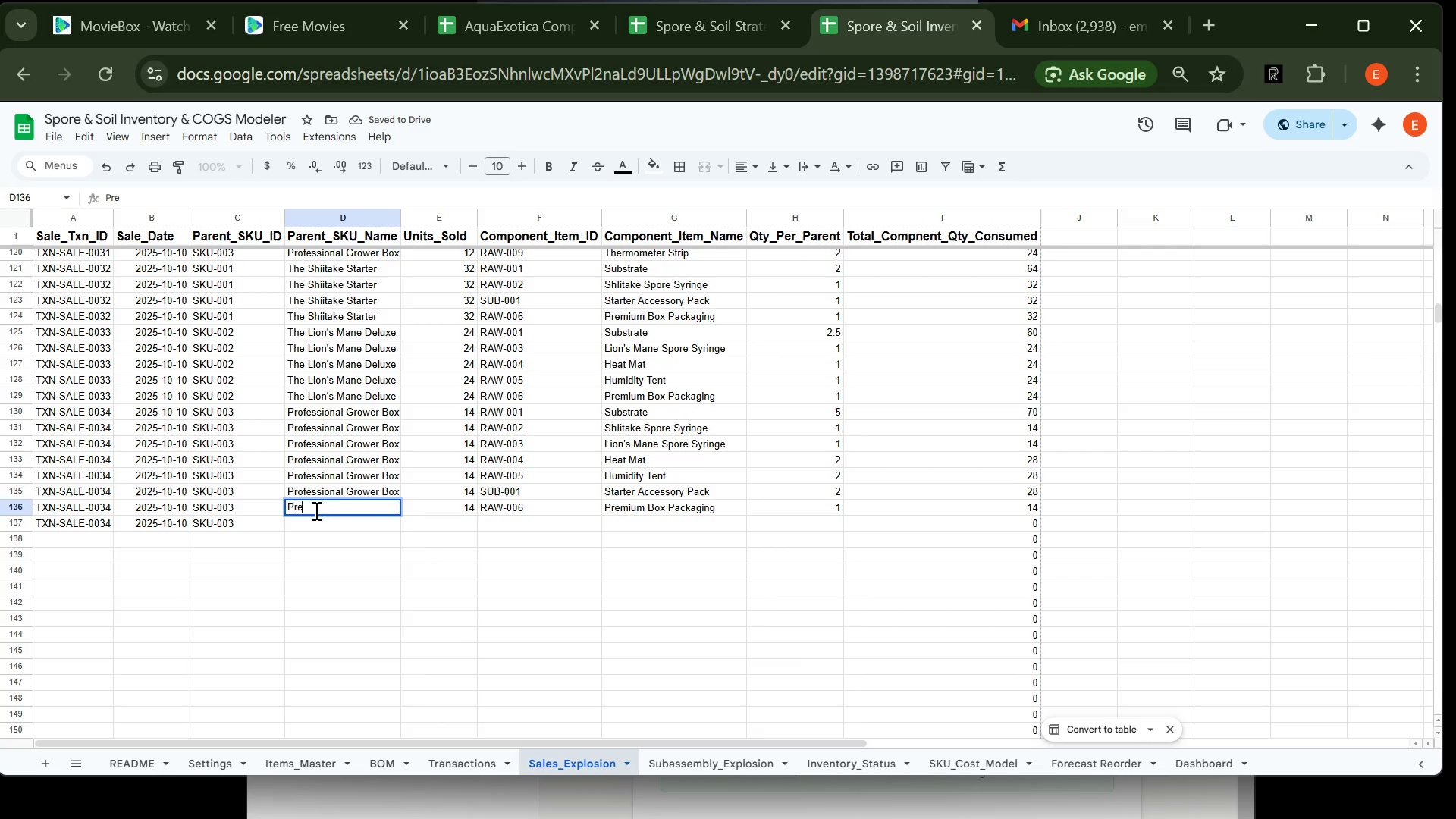 
key(Backspace)
 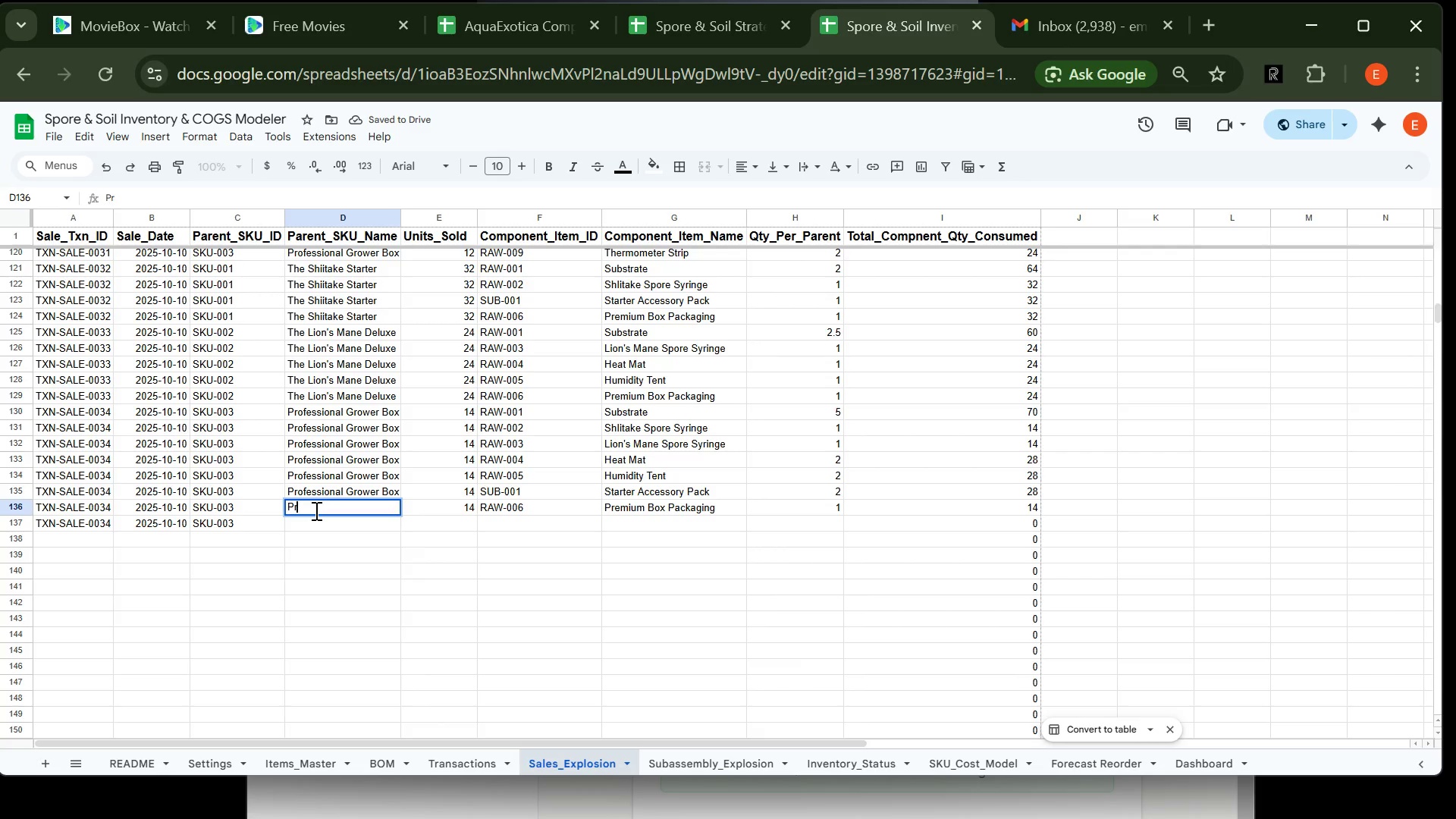 
key(O)
 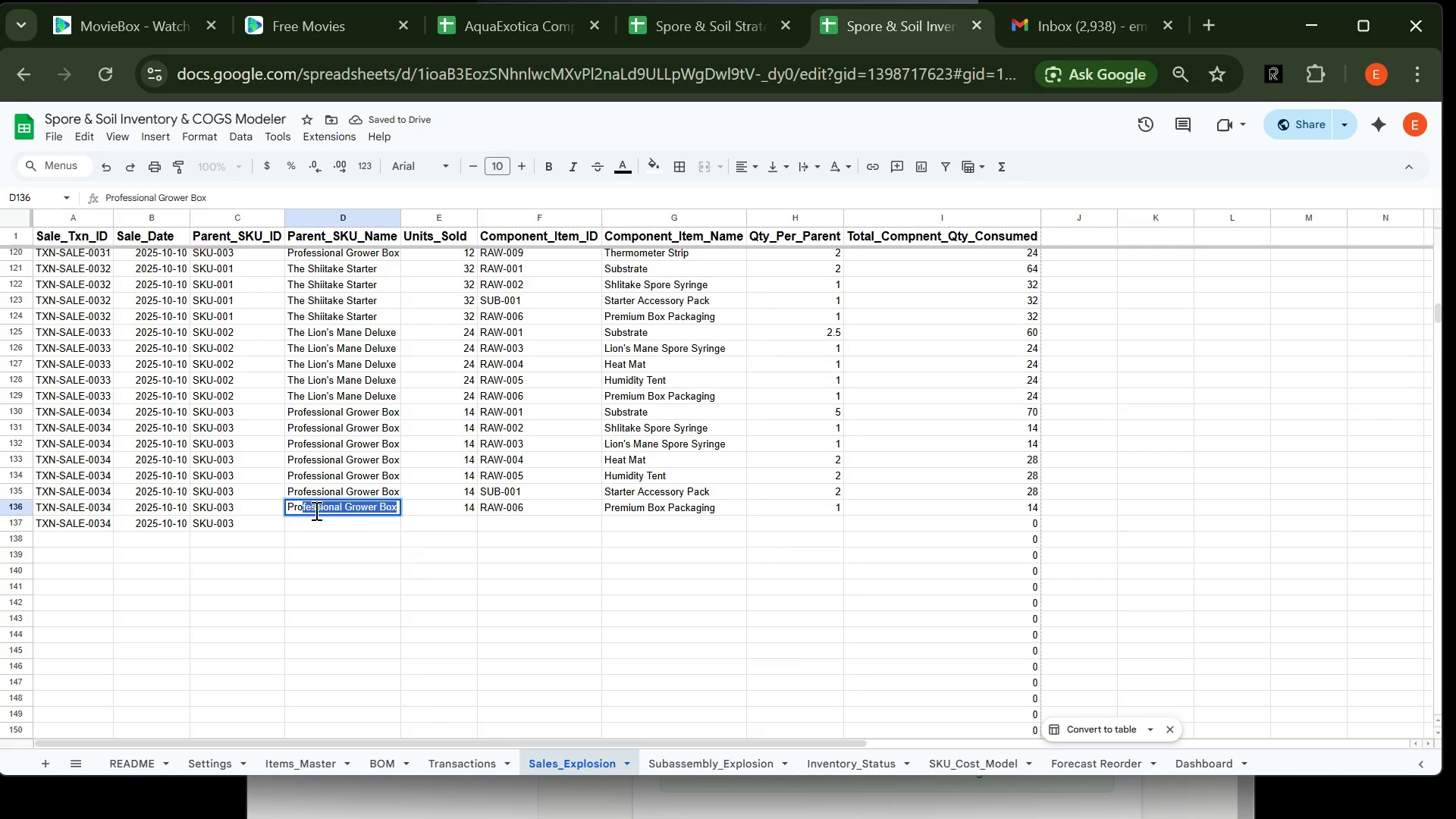 
key(Shift+ShiftRight)
 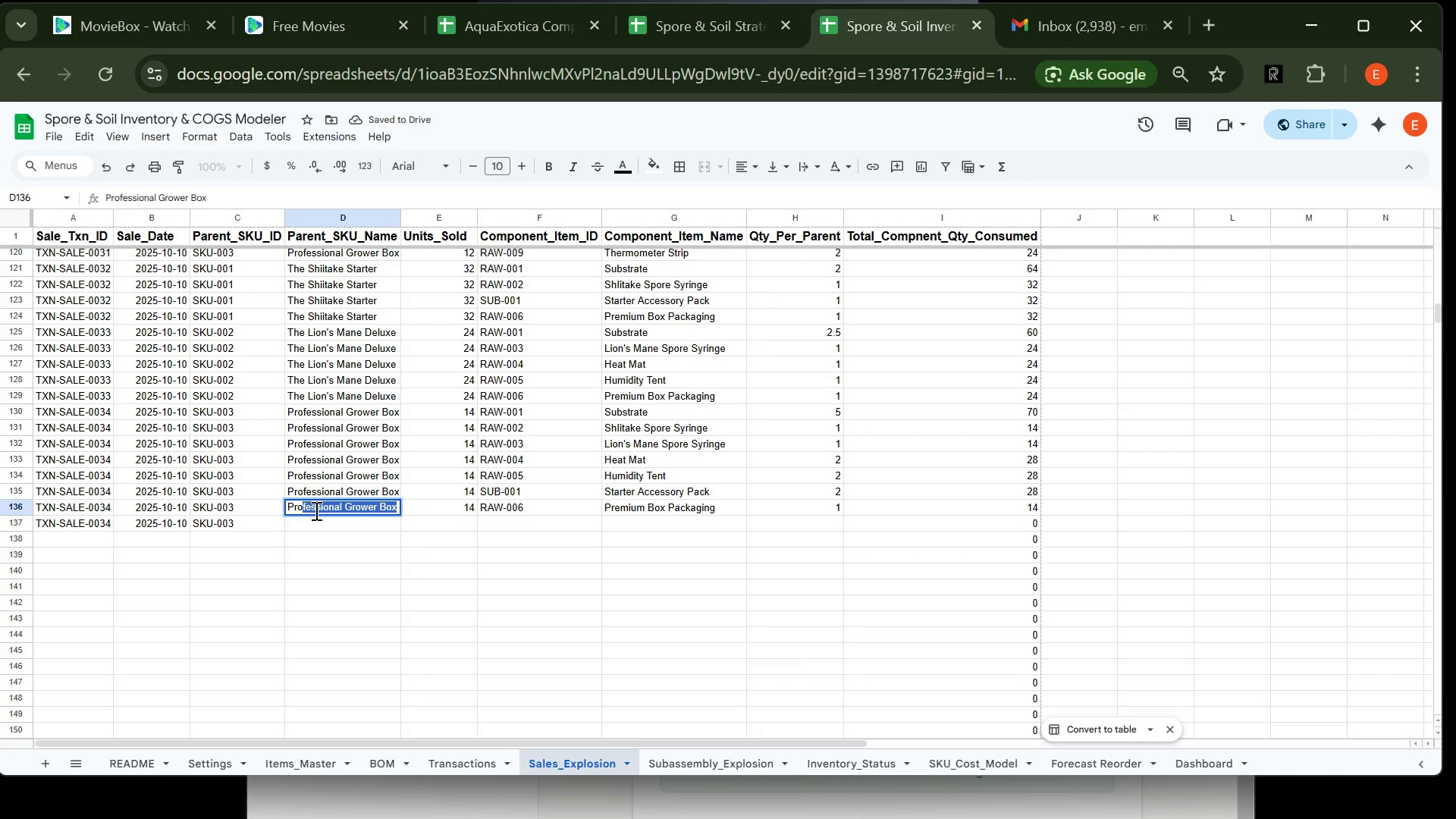 
key(Enter)
 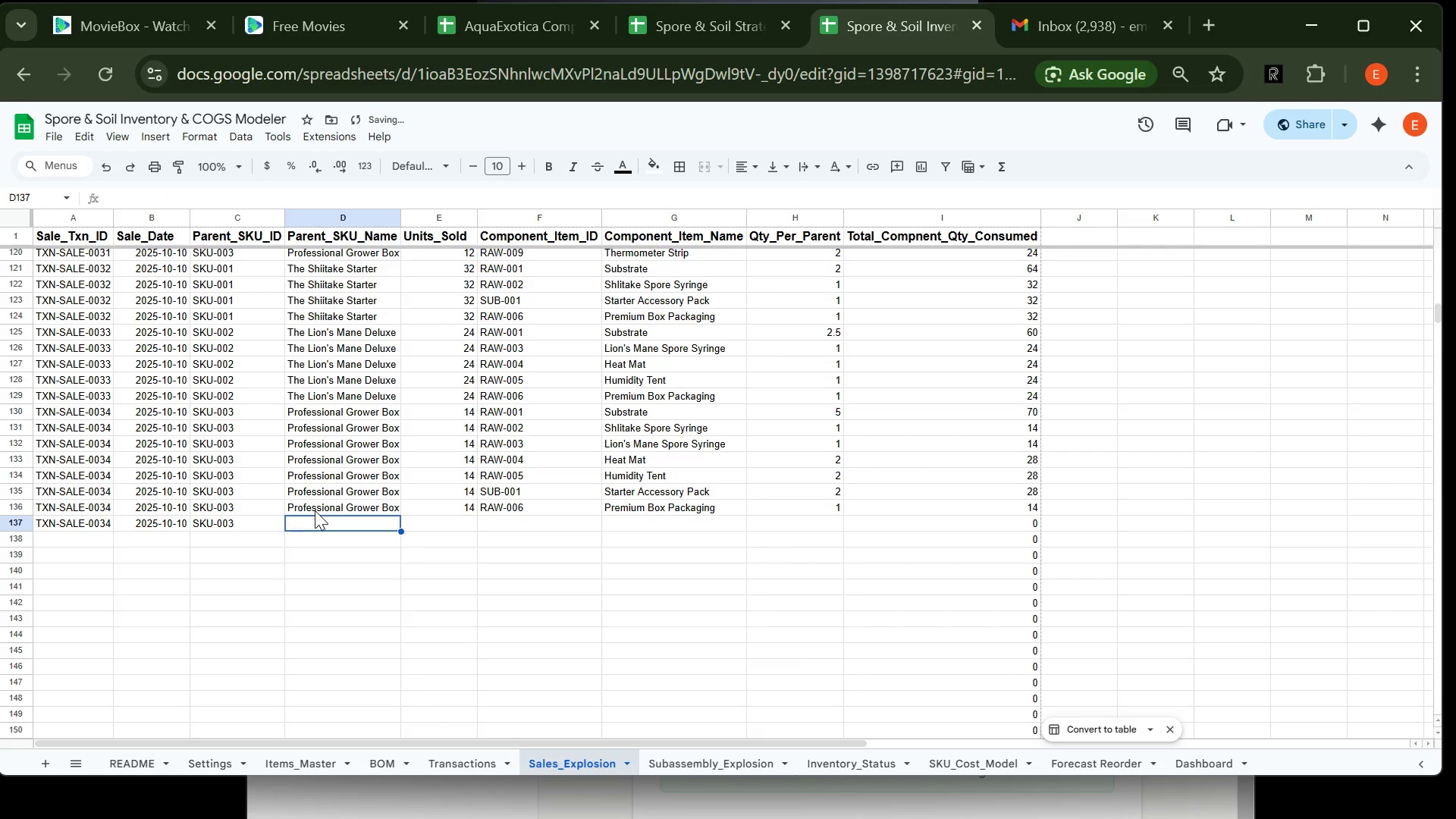 
type({)
key(Backspace)
type(Pro)
key(Tab)
type(14)
key(Tab)
 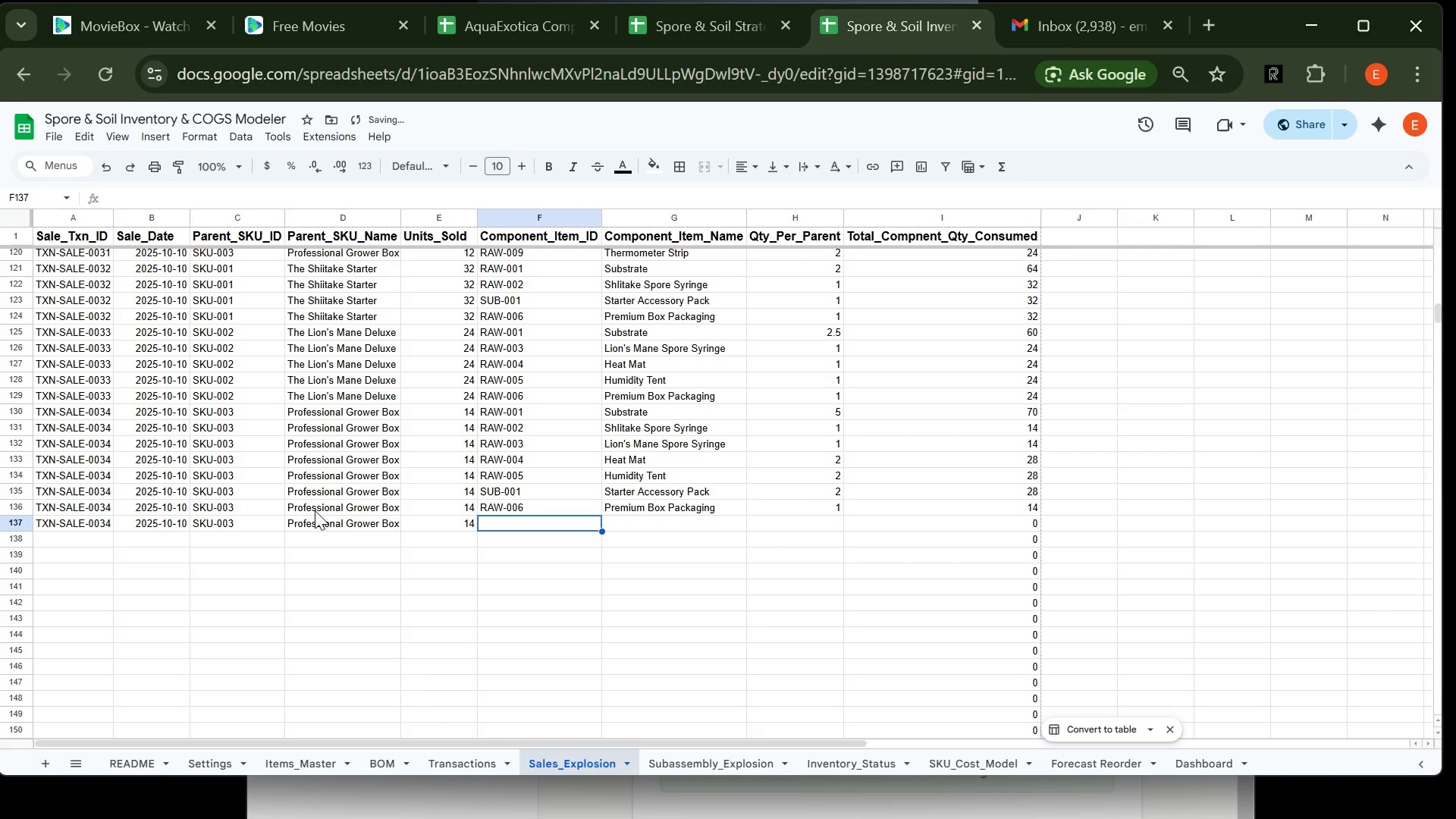 
type(RAW-009)
key(Tab)
type(The)
key(Tab)
type(2)
 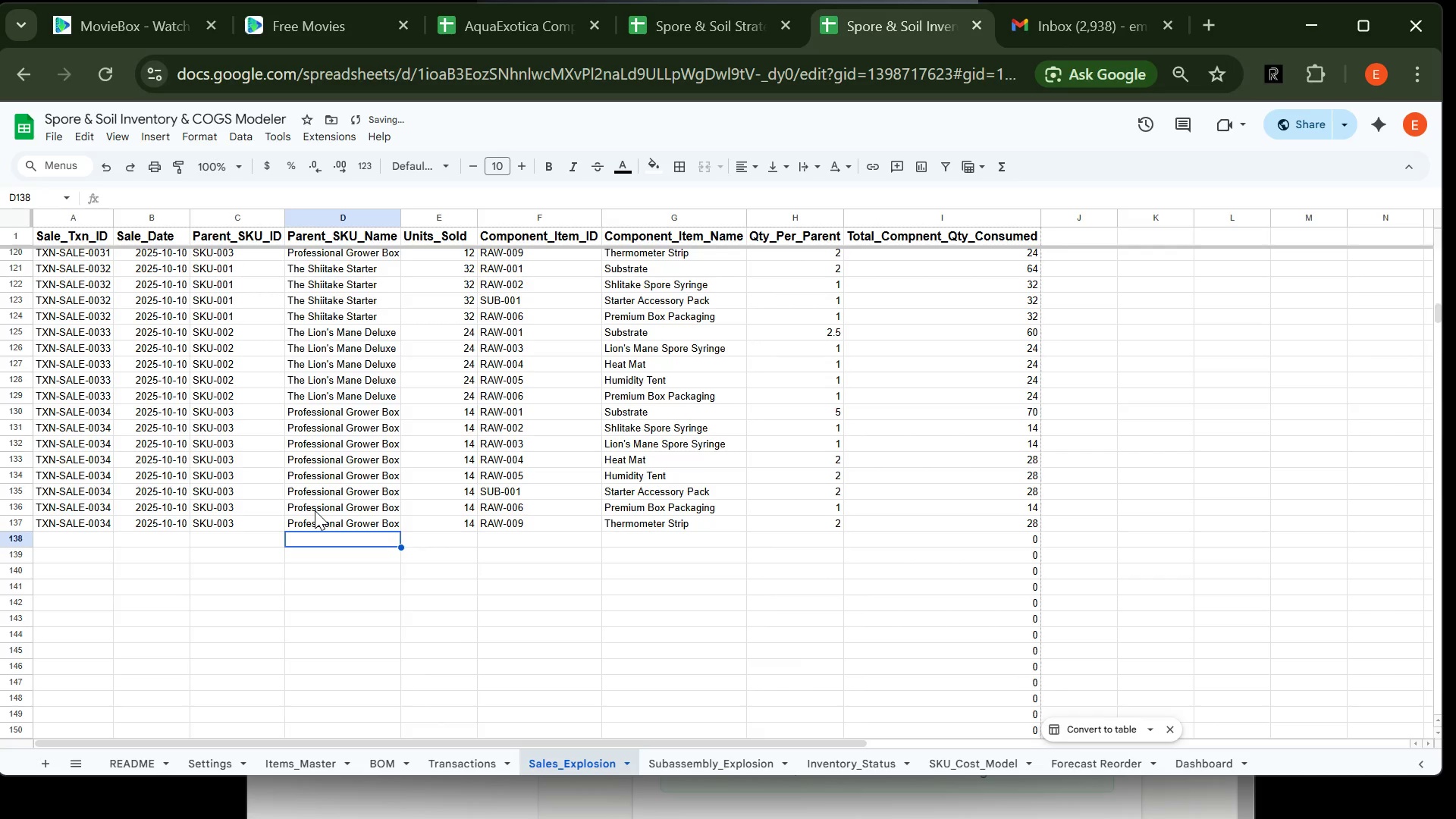 
 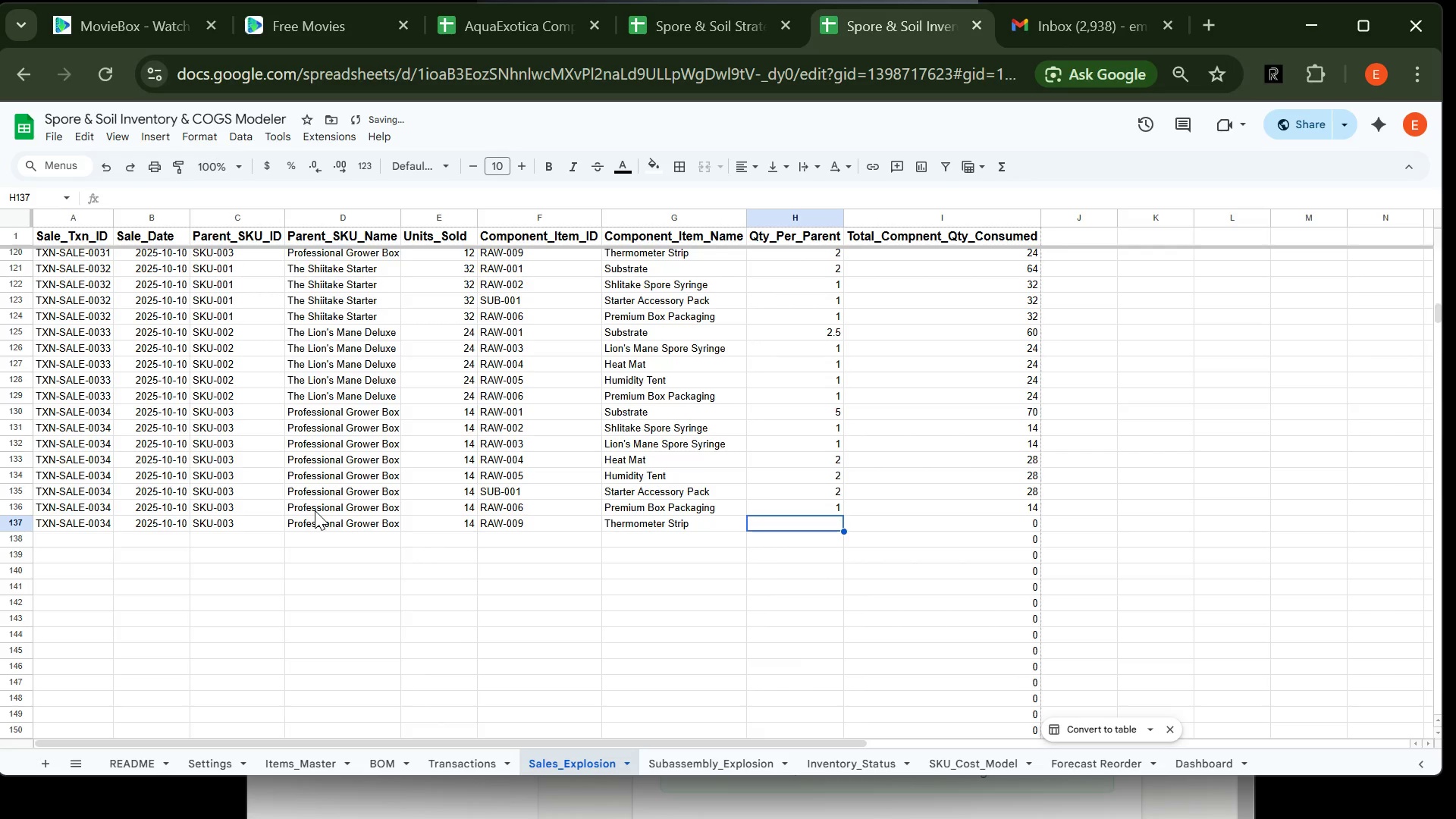 
key(Enter)
 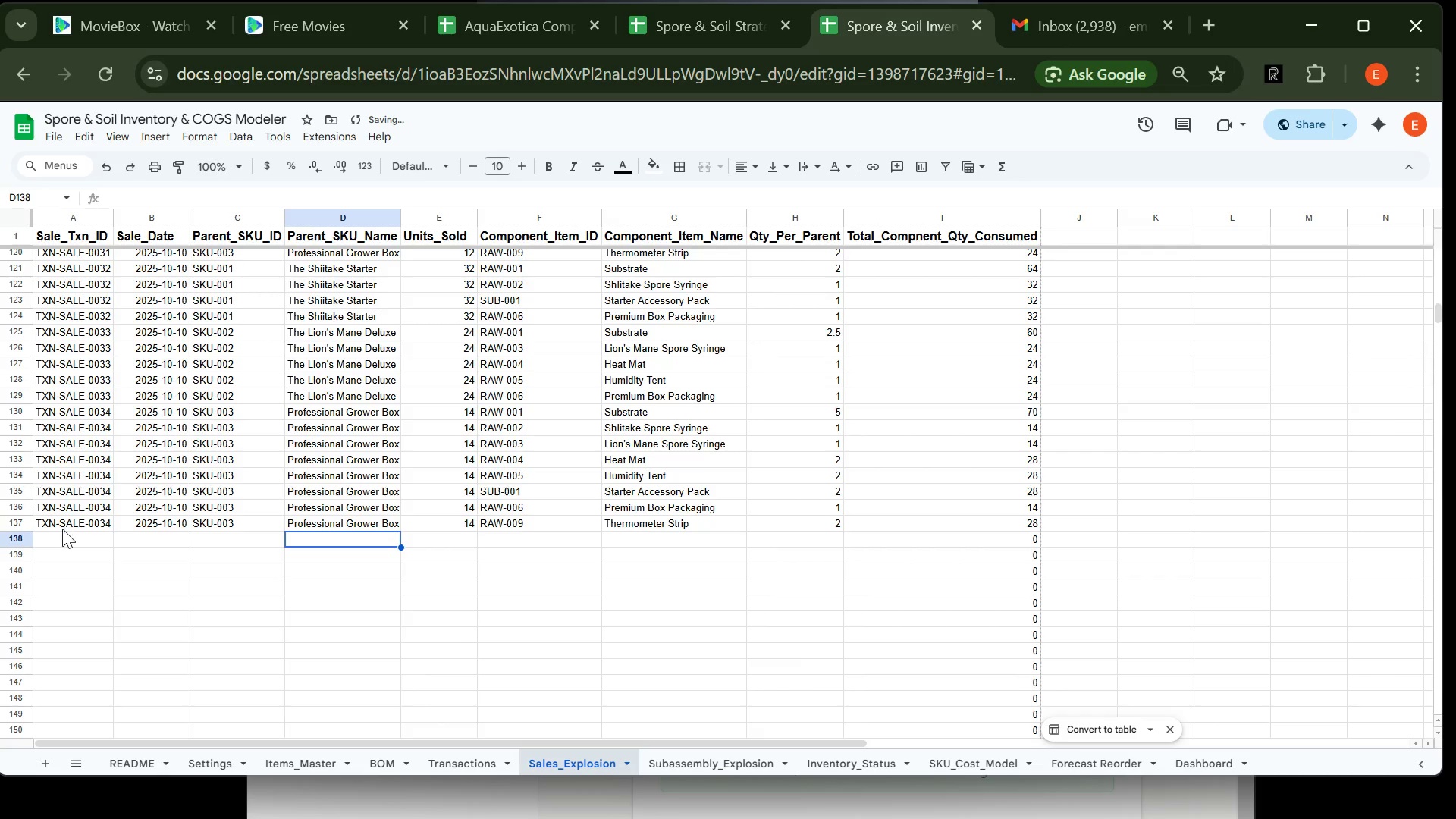 
left_click([62, 532])
 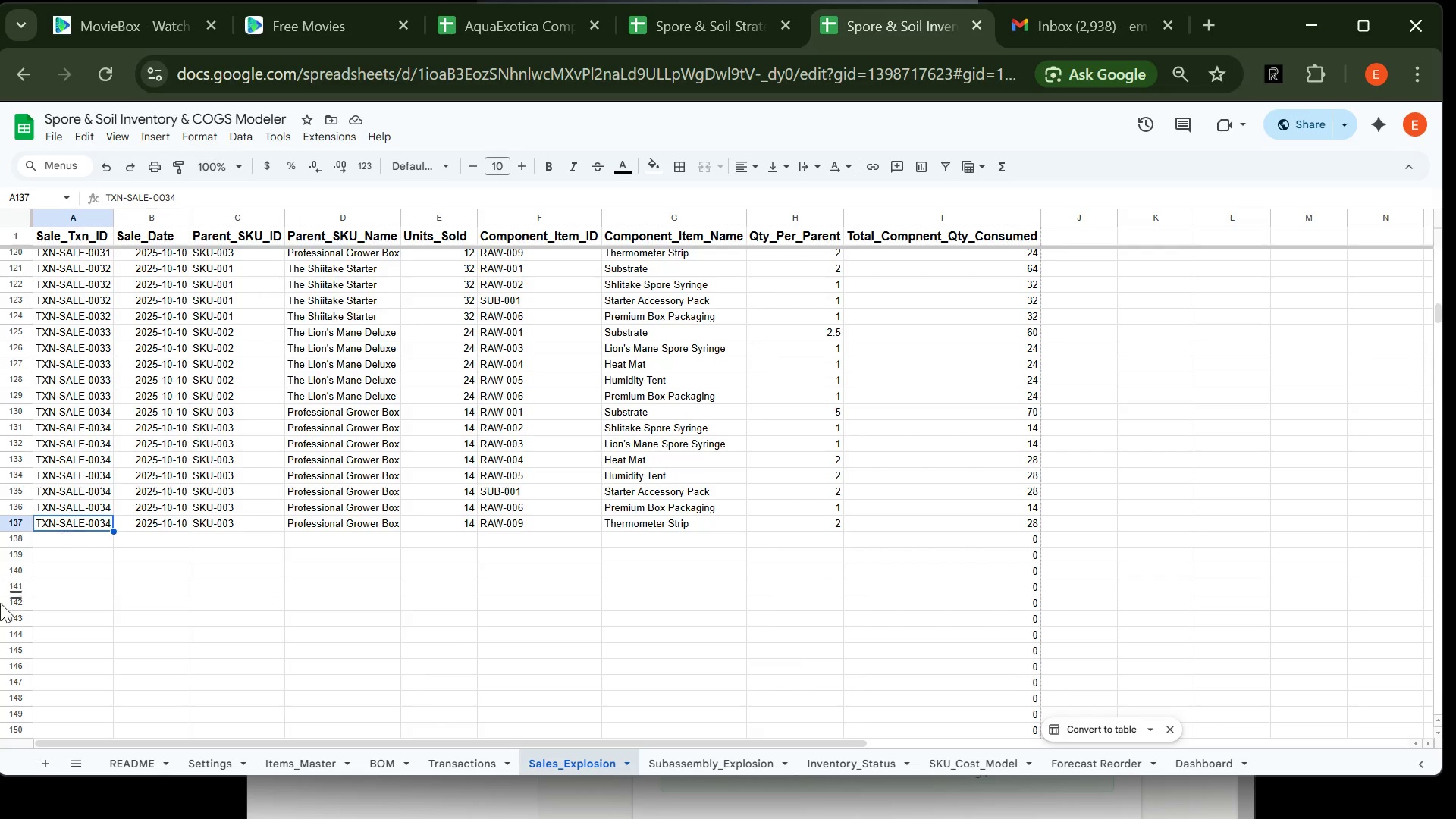 
wait(7.44)
 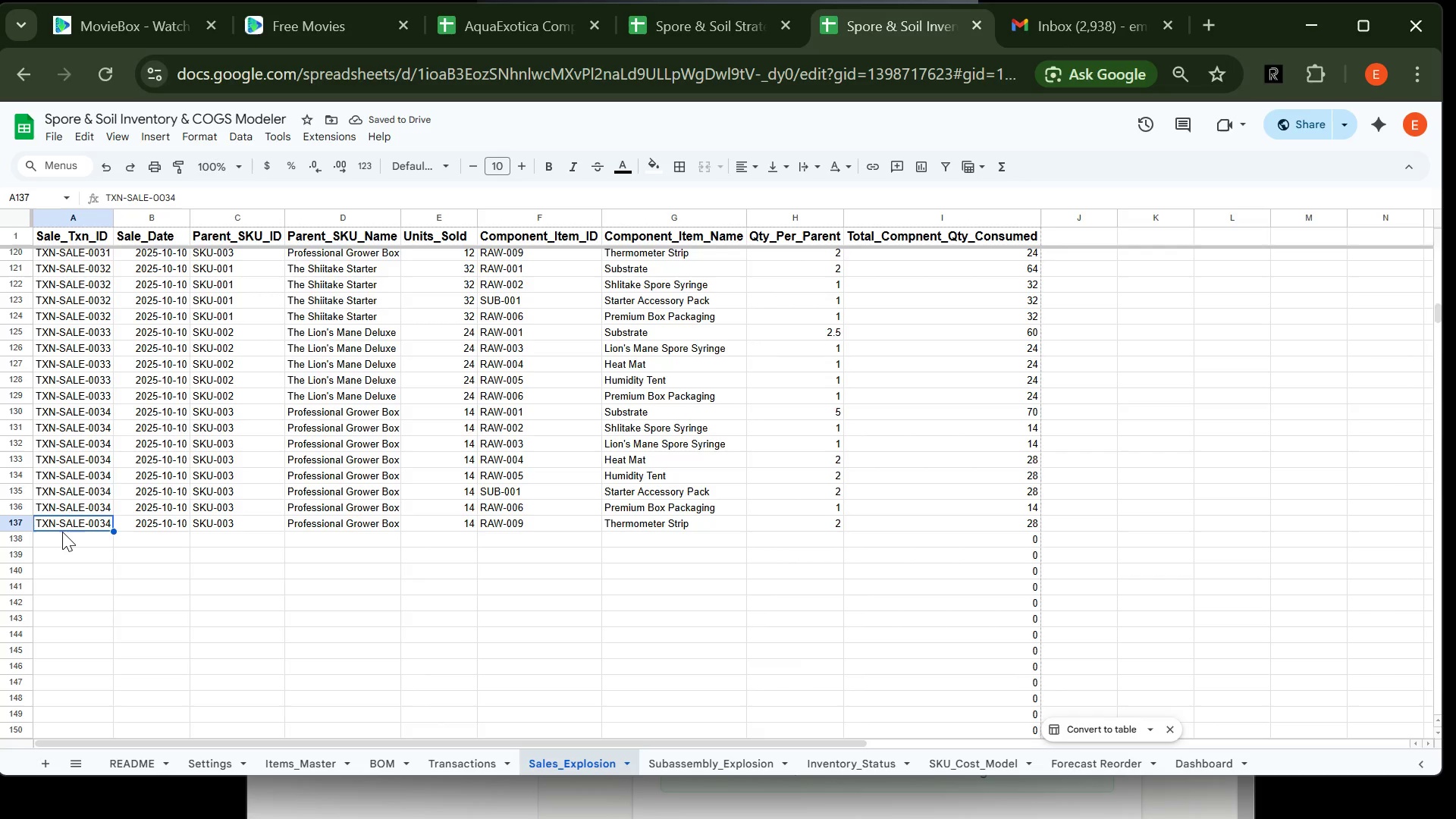 
left_click([328, 792])